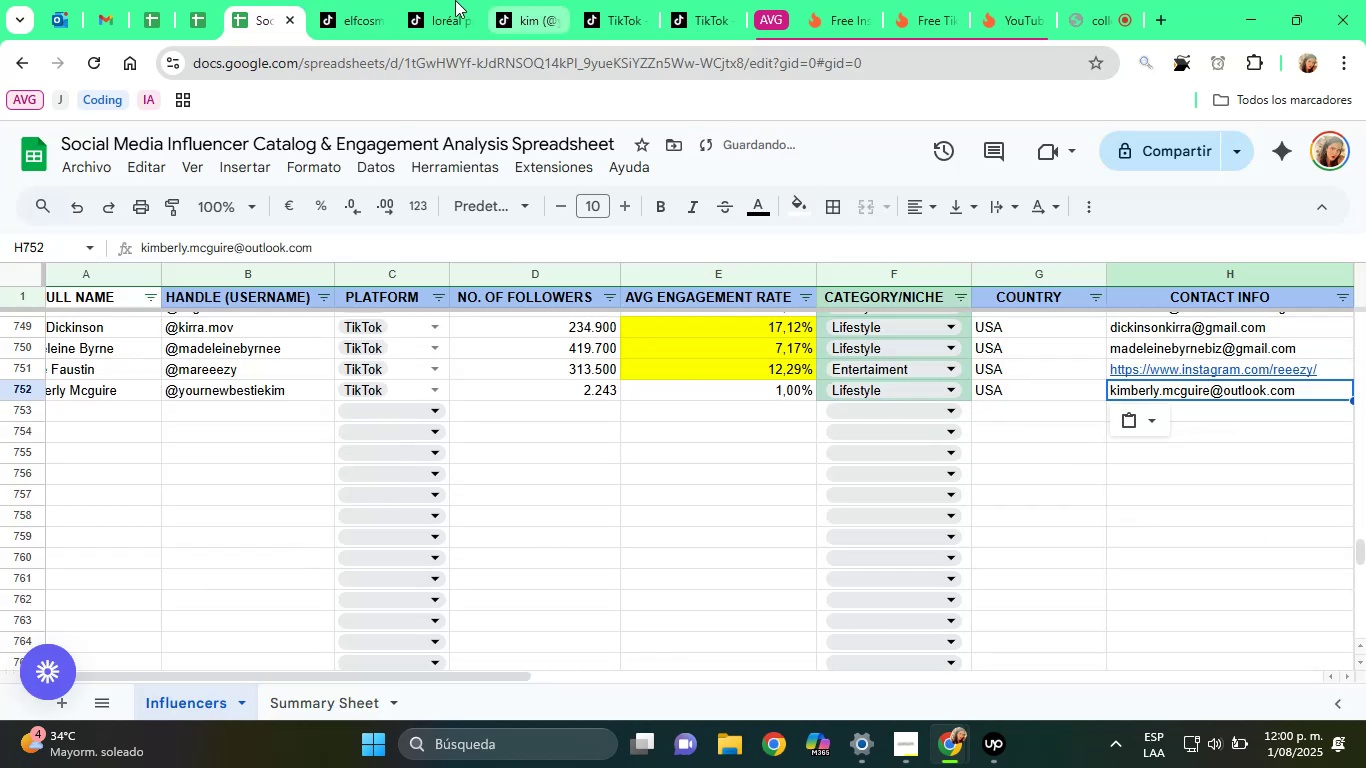 
left_click([518, 0])
 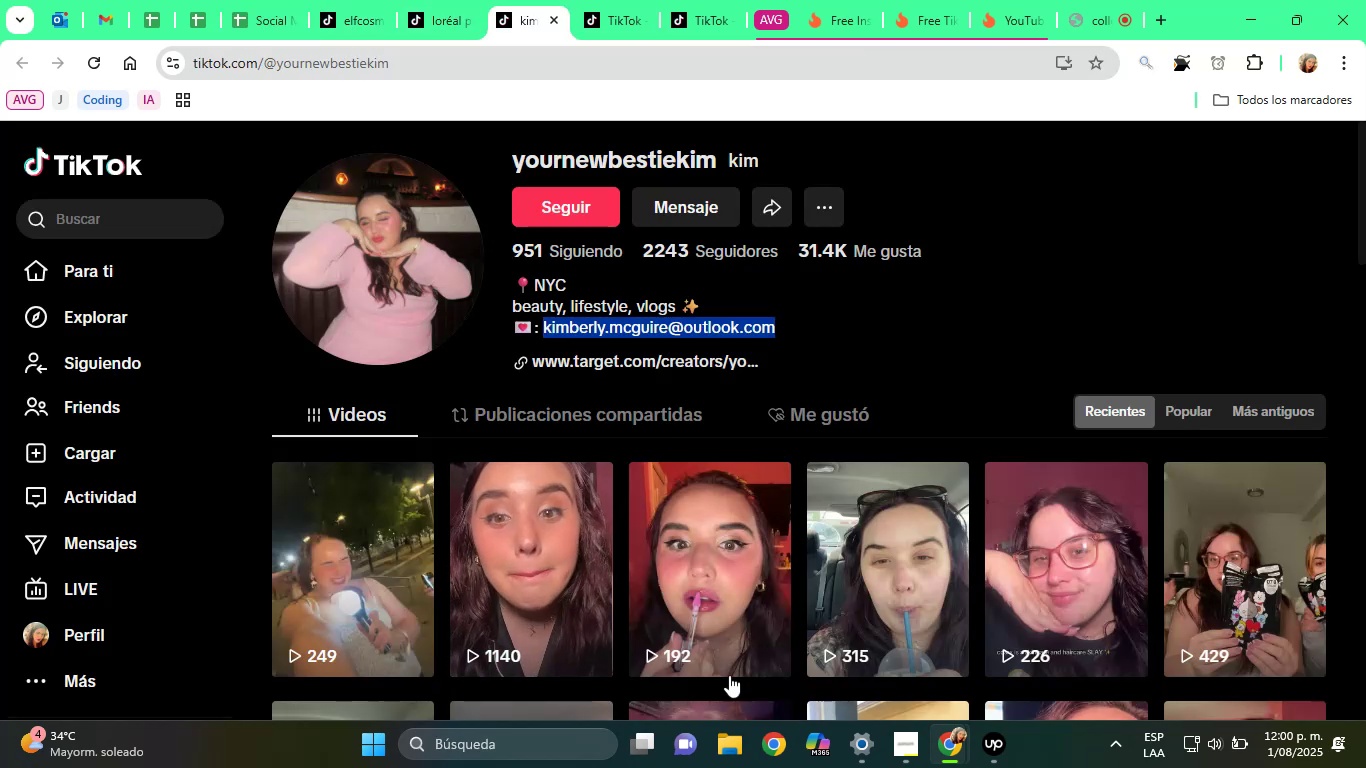 
scroll: coordinate [563, 434], scroll_direction: down, amount: 6.0
 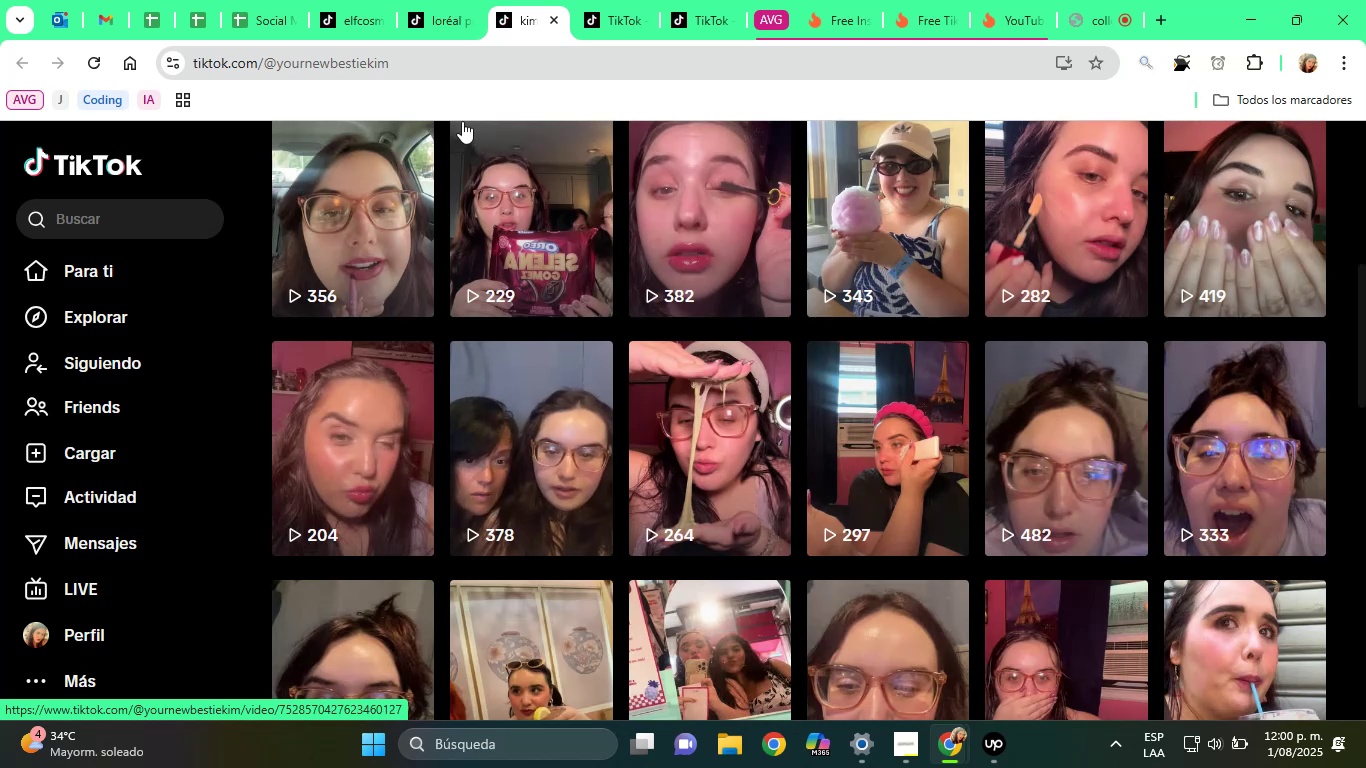 
left_click([365, 71])
 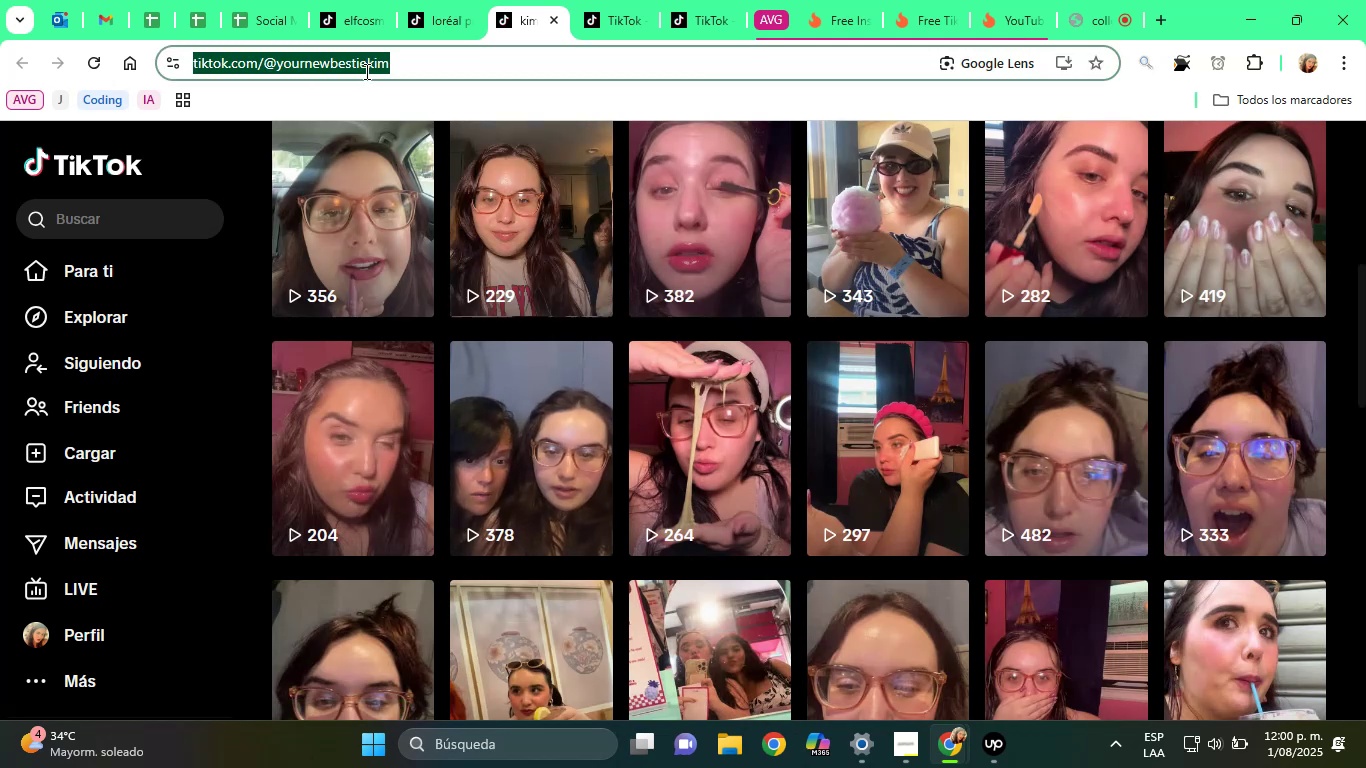 
key(Control+C)
 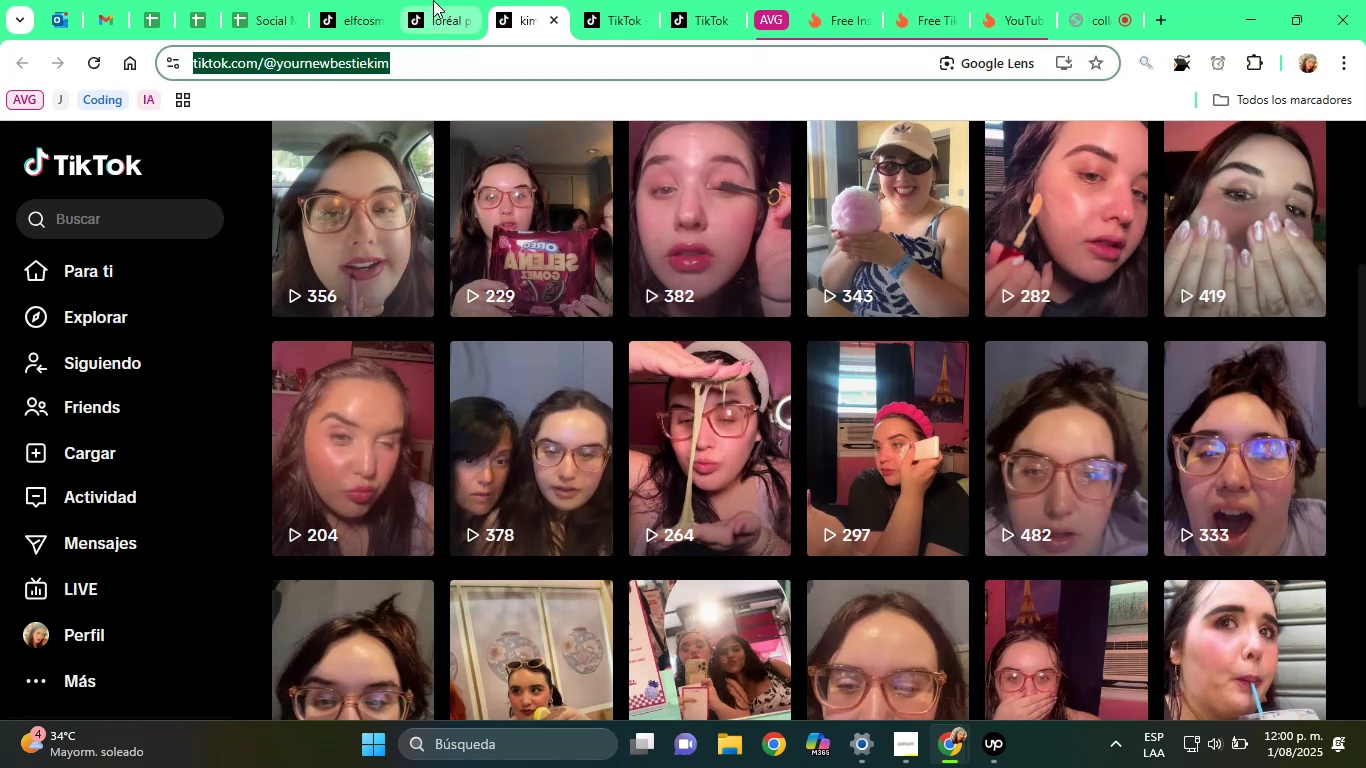 
left_click([266, 0])
 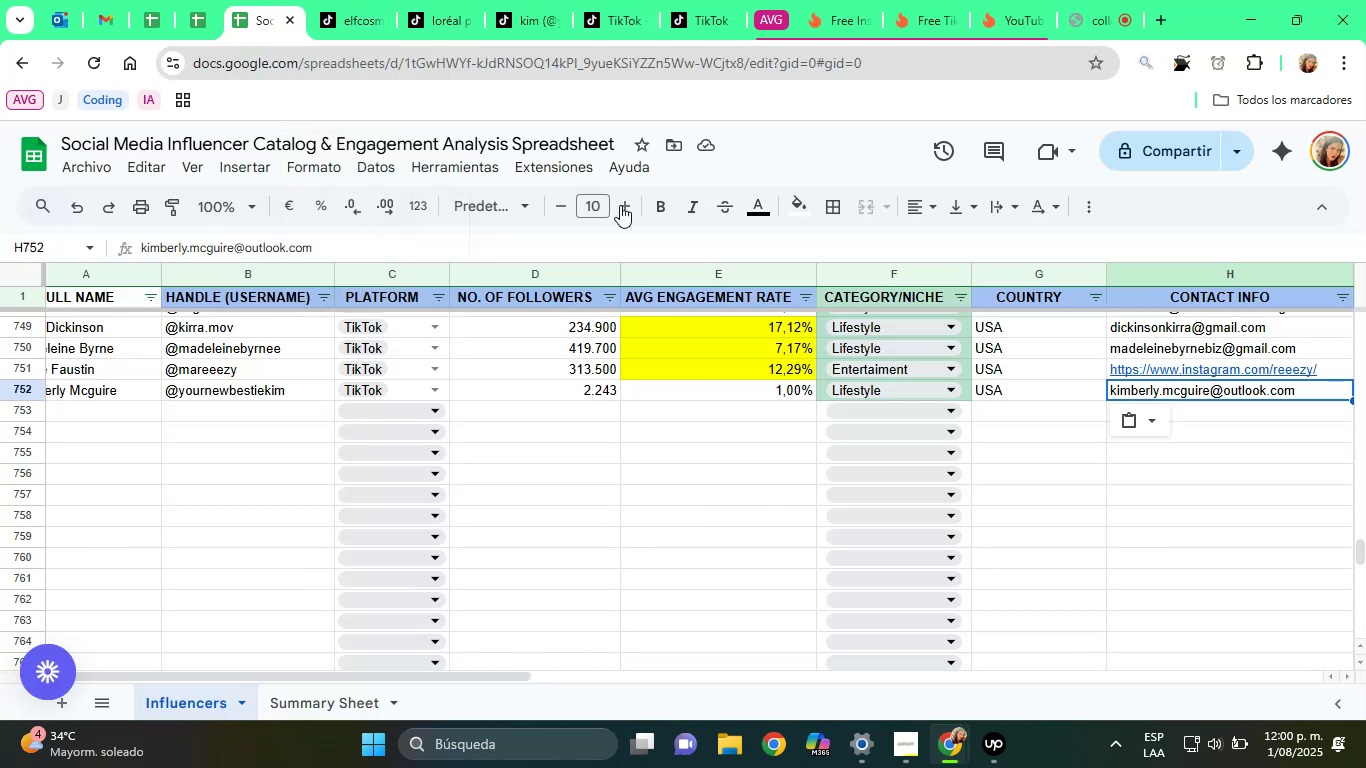 
key(ArrowRight)
 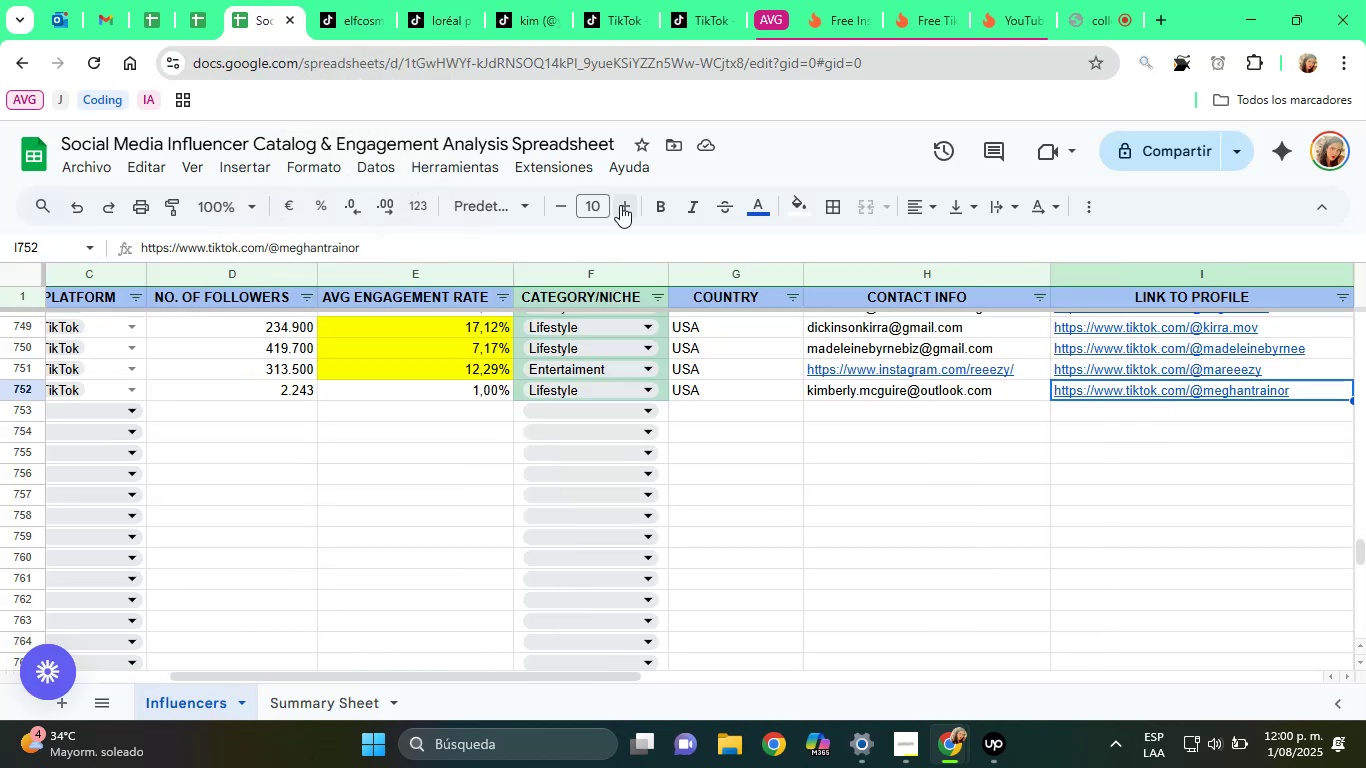 
key(Control+ControlLeft)
 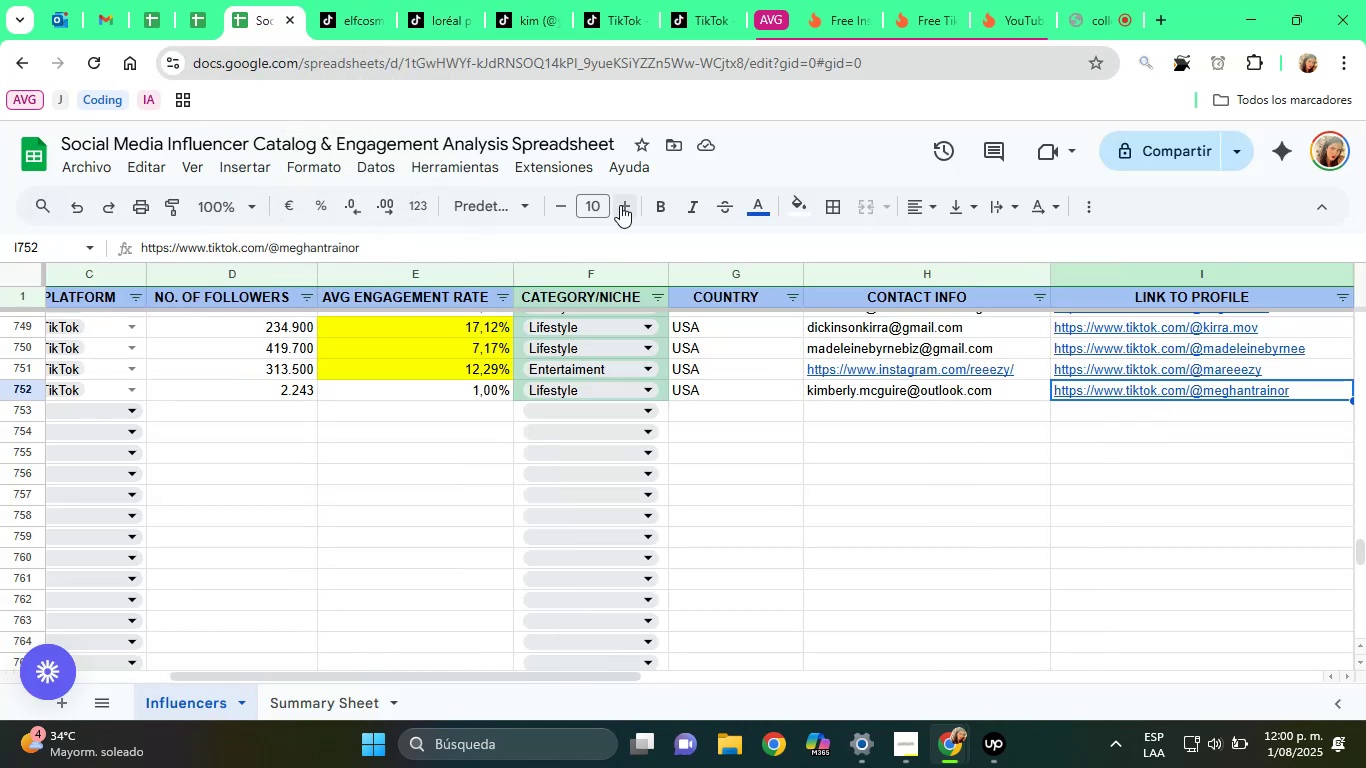 
key(ArrowRight)
 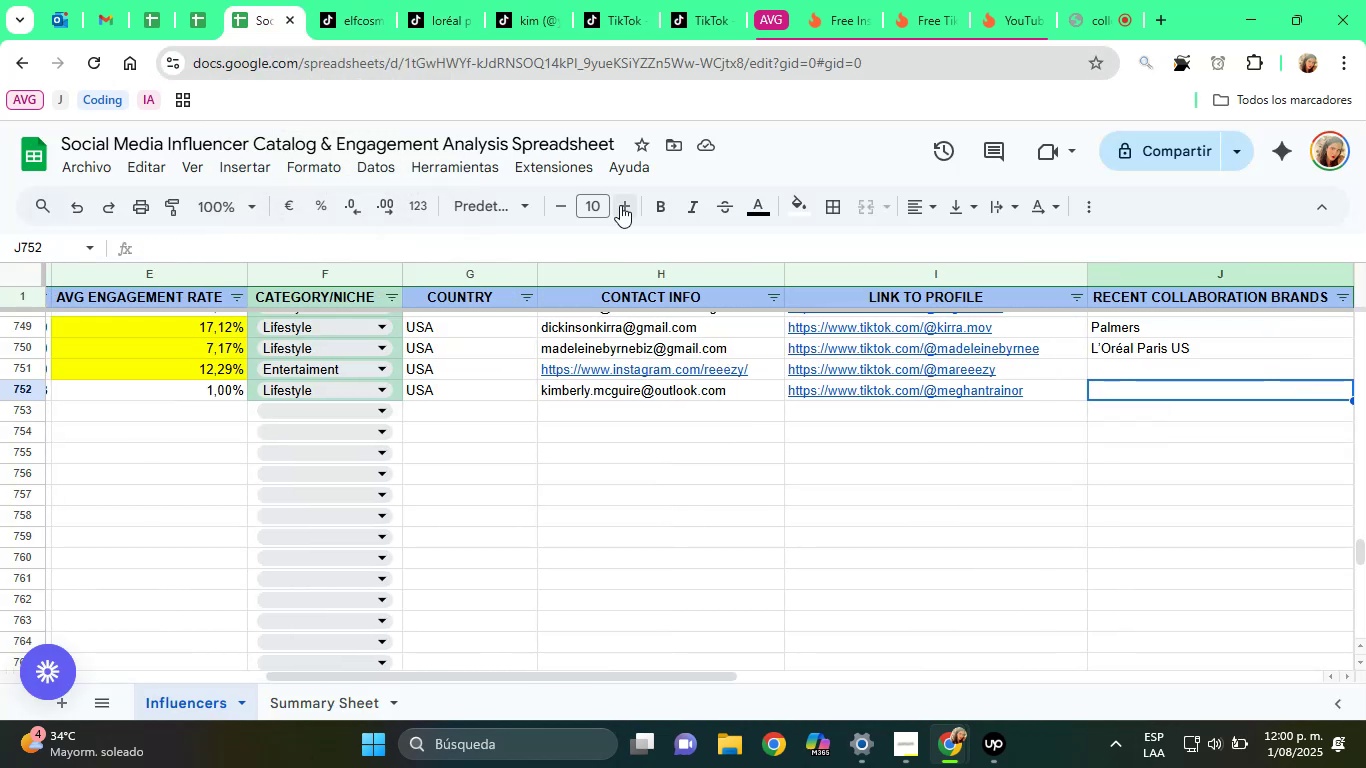 
key(ArrowLeft)
 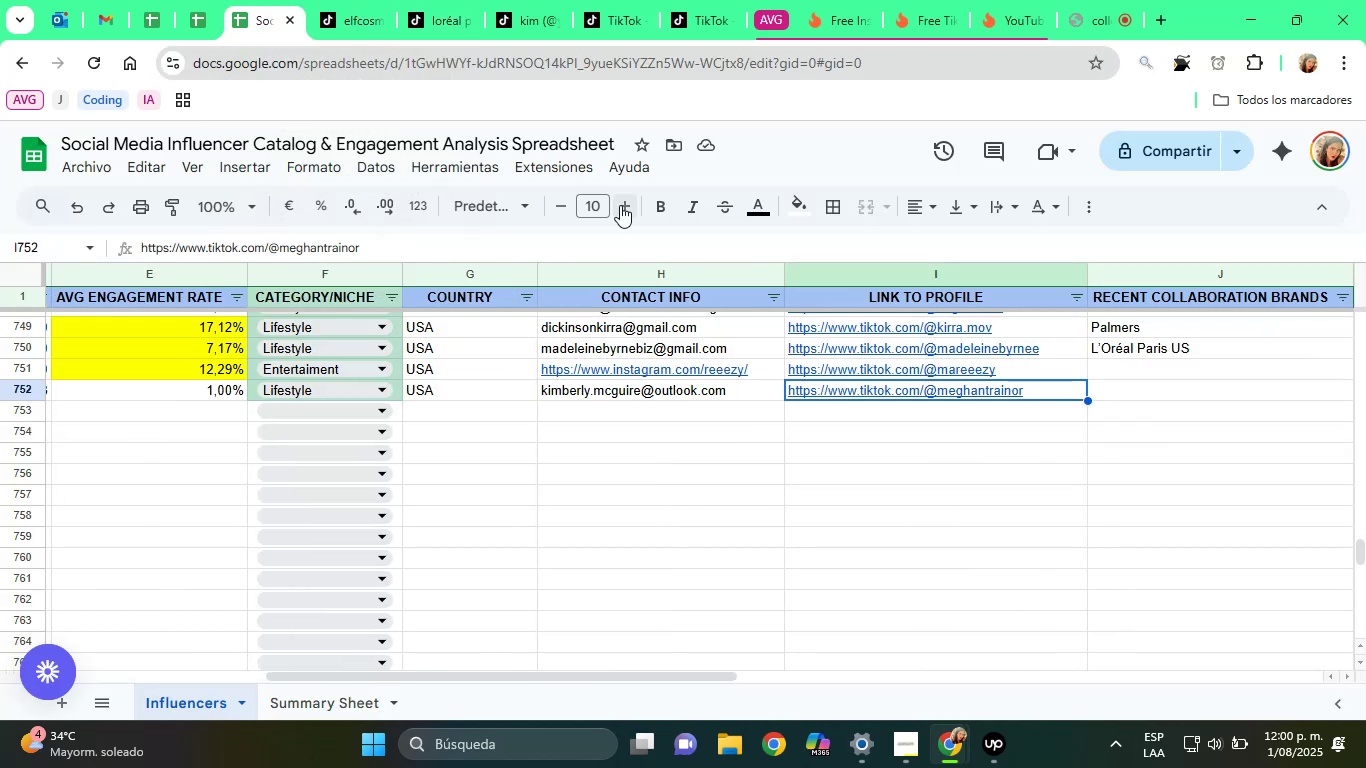 
key(Control+V)
 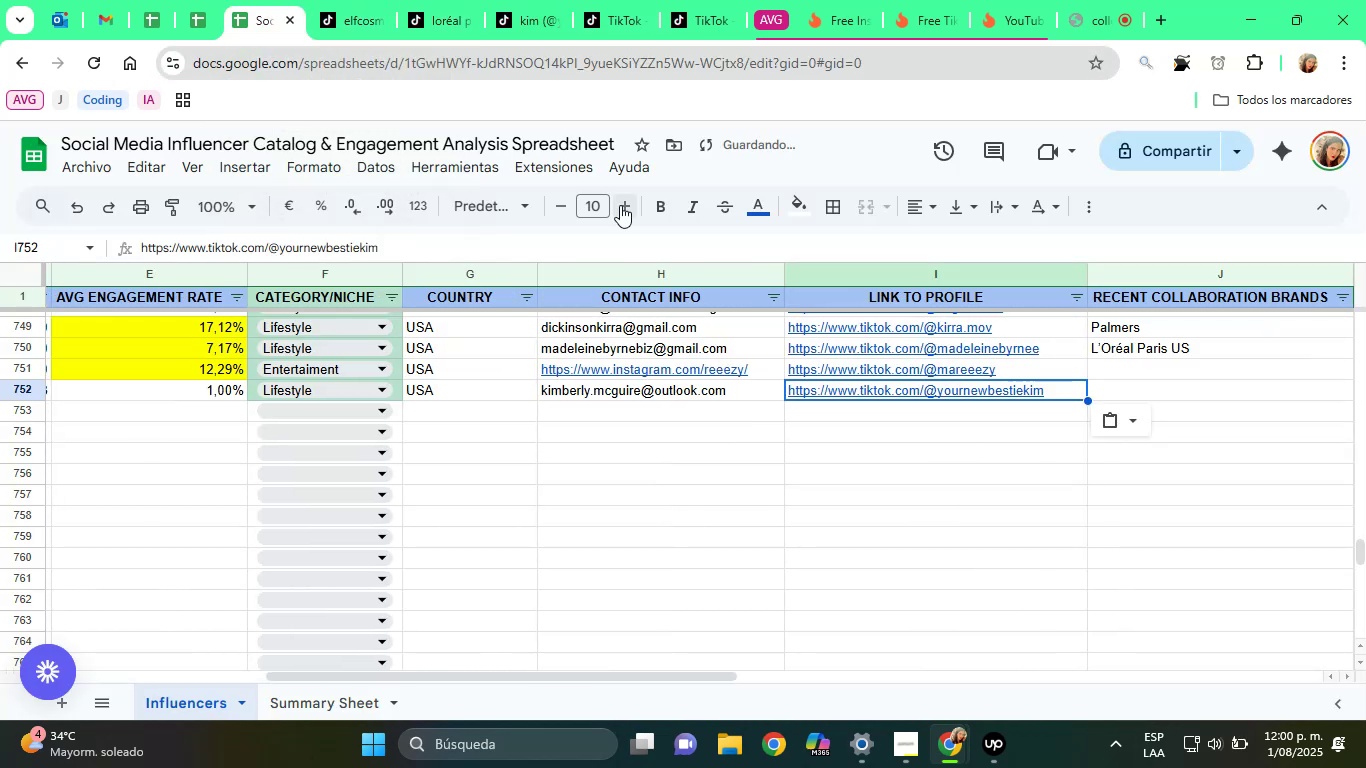 
key(ArrowRight)
 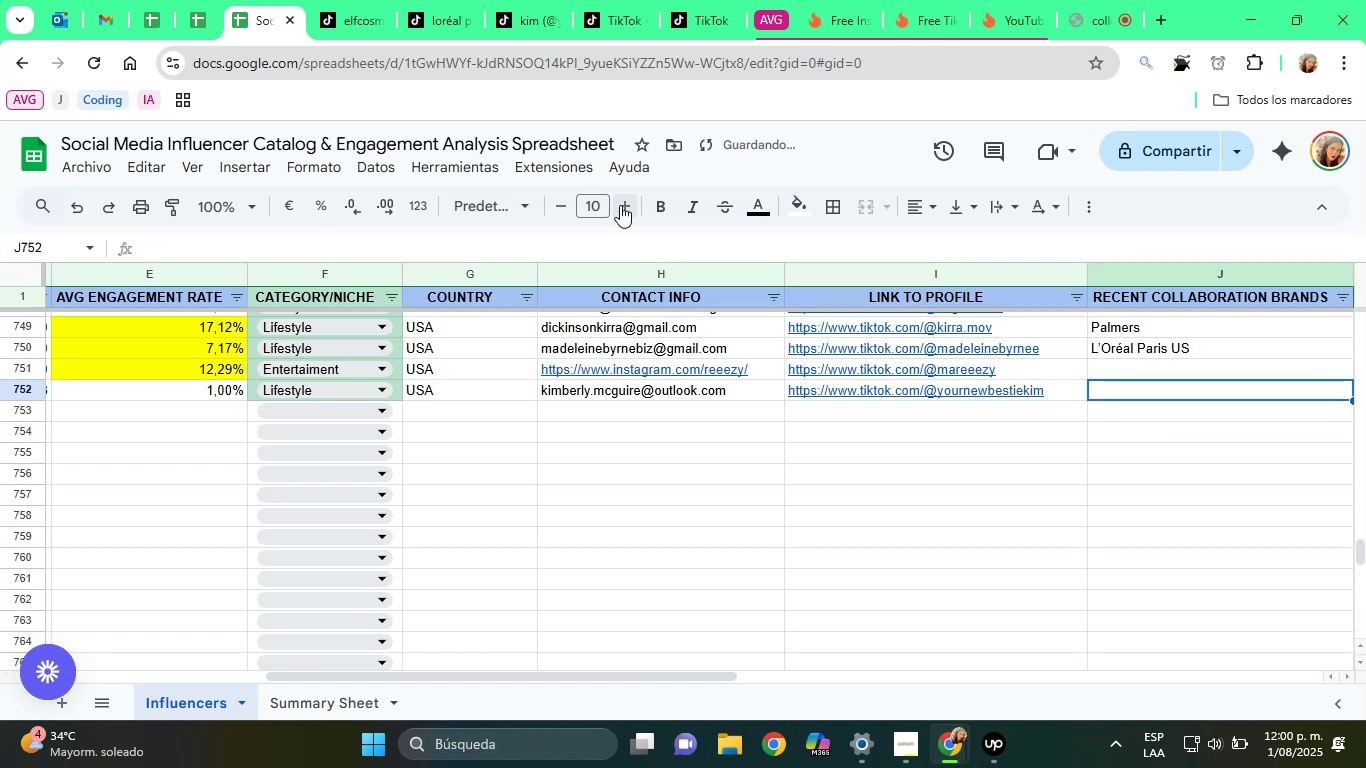 
type(Target)
 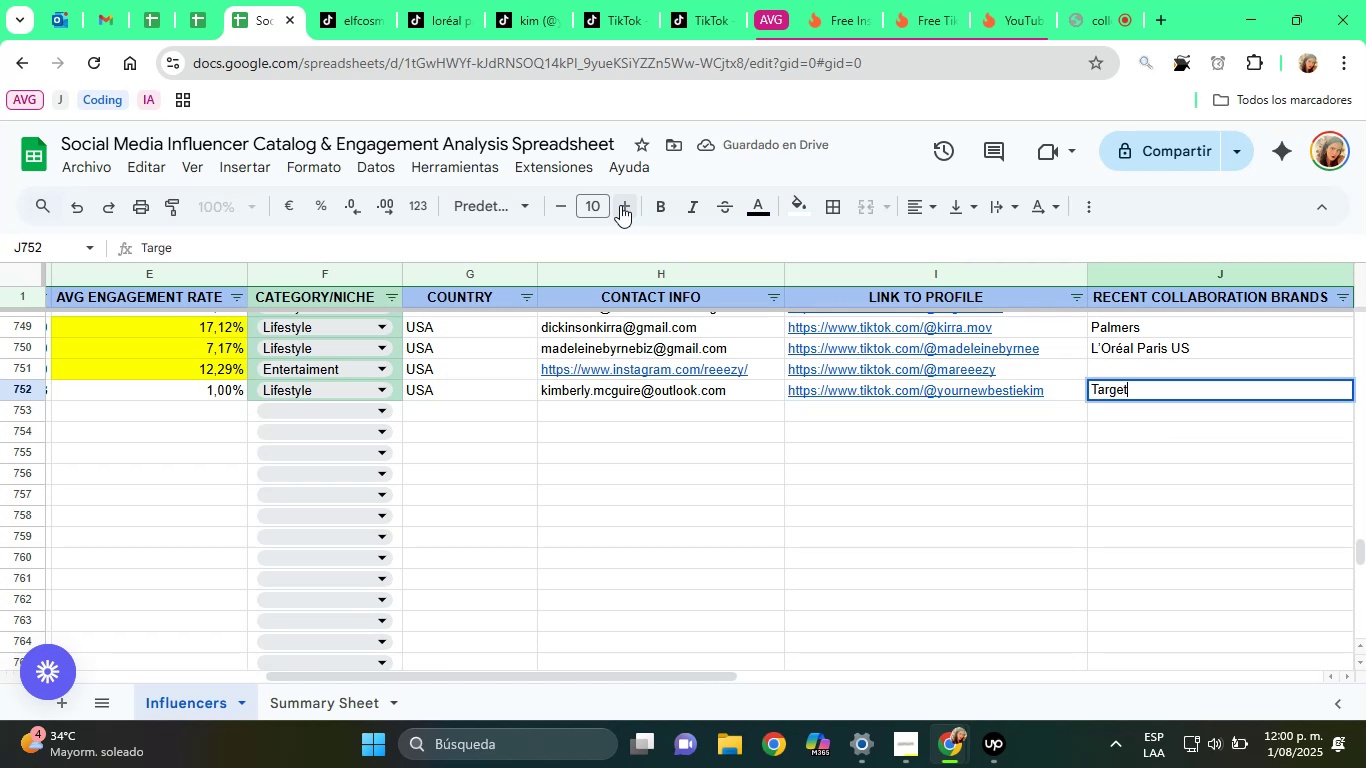 
key(Enter)
 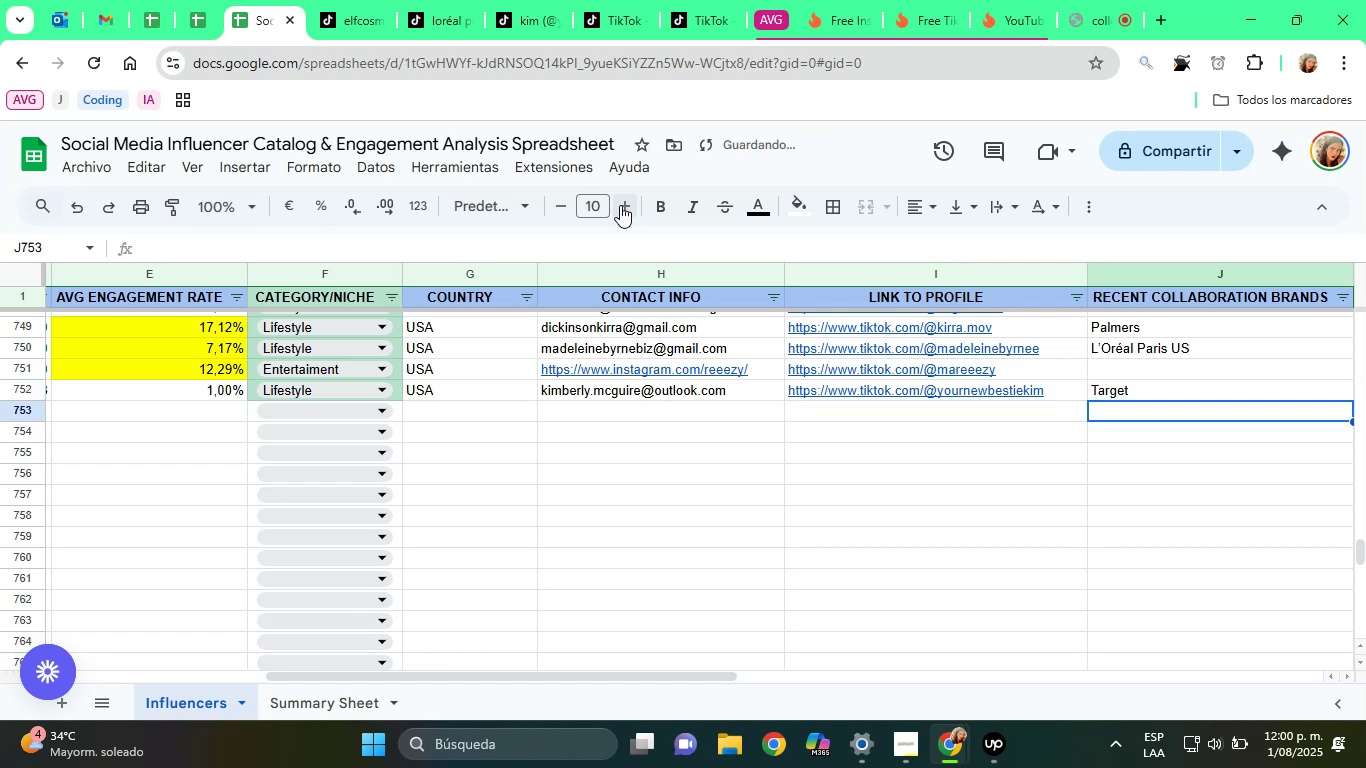 
key(ArrowDown)
 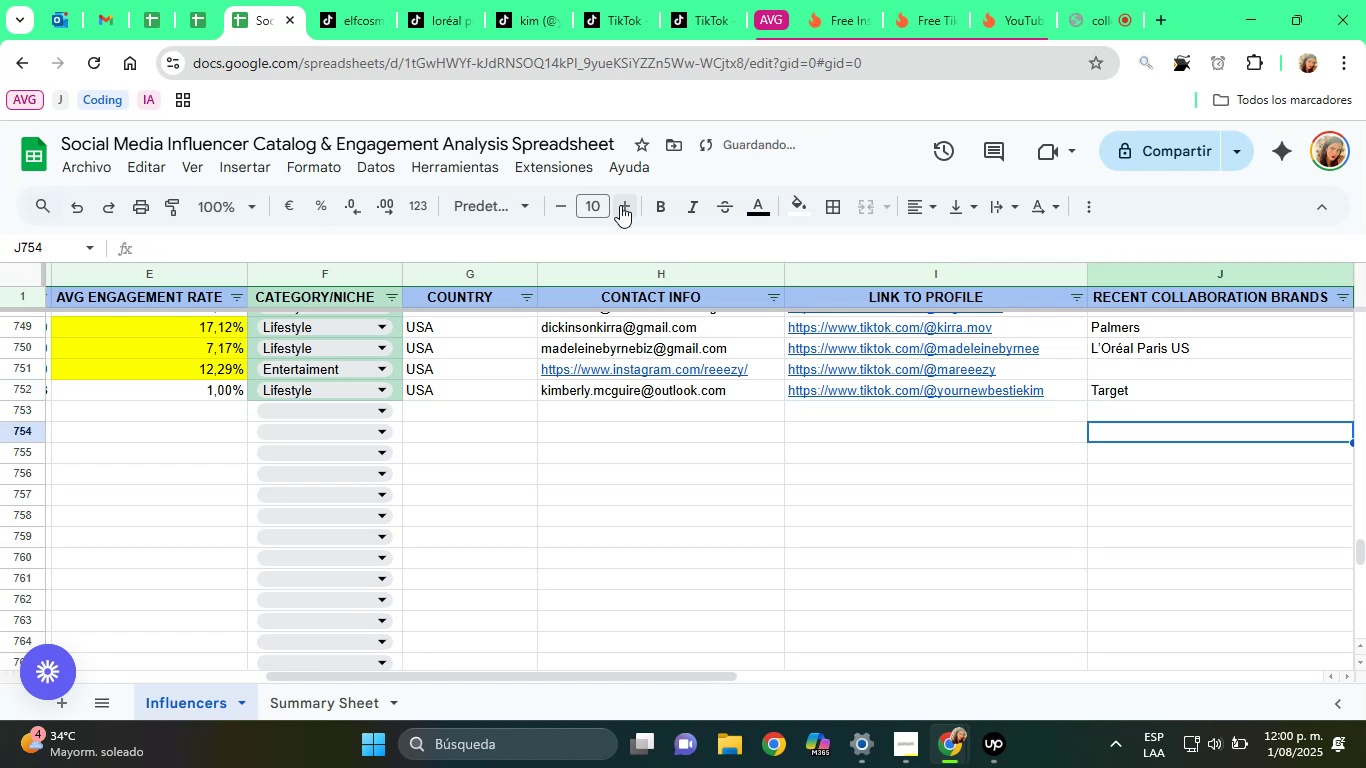 
hold_key(key=ArrowLeft, duration=0.39)
 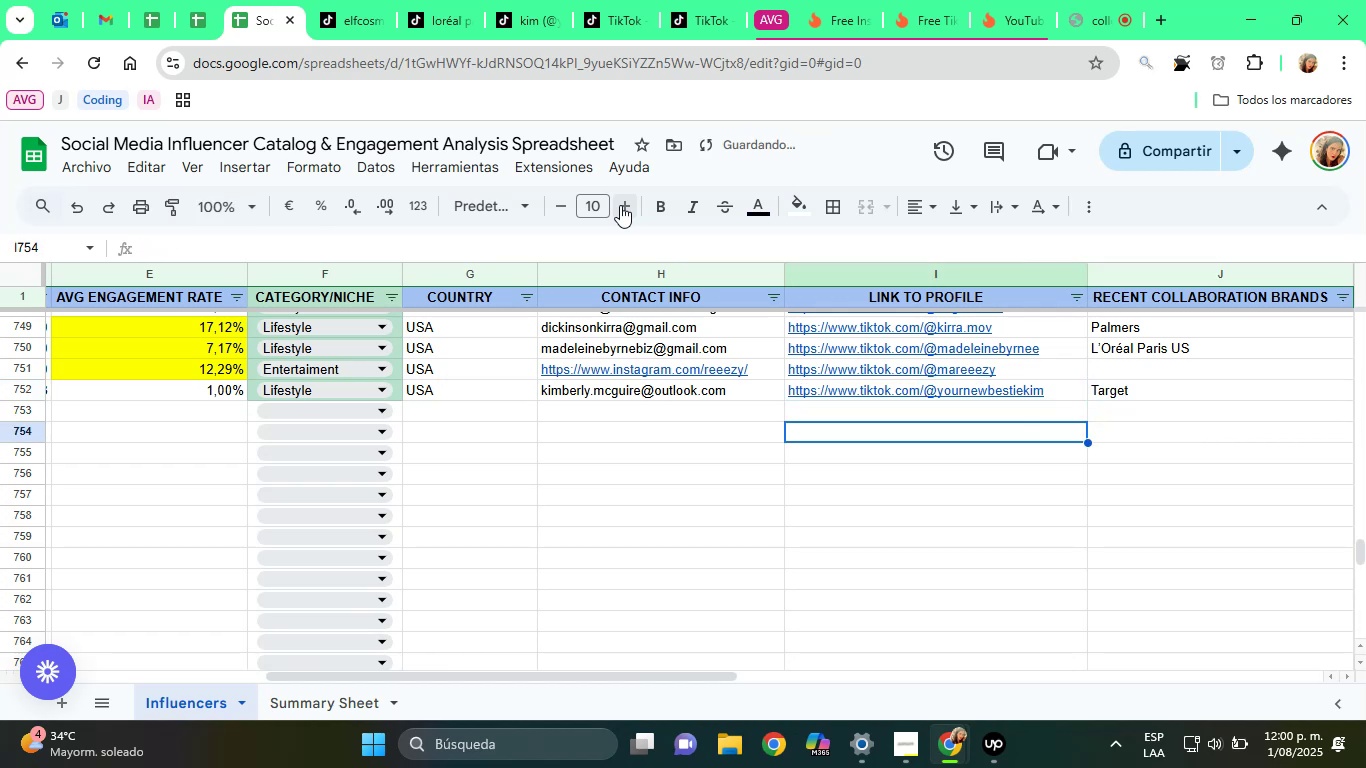 
key(ArrowUp)
 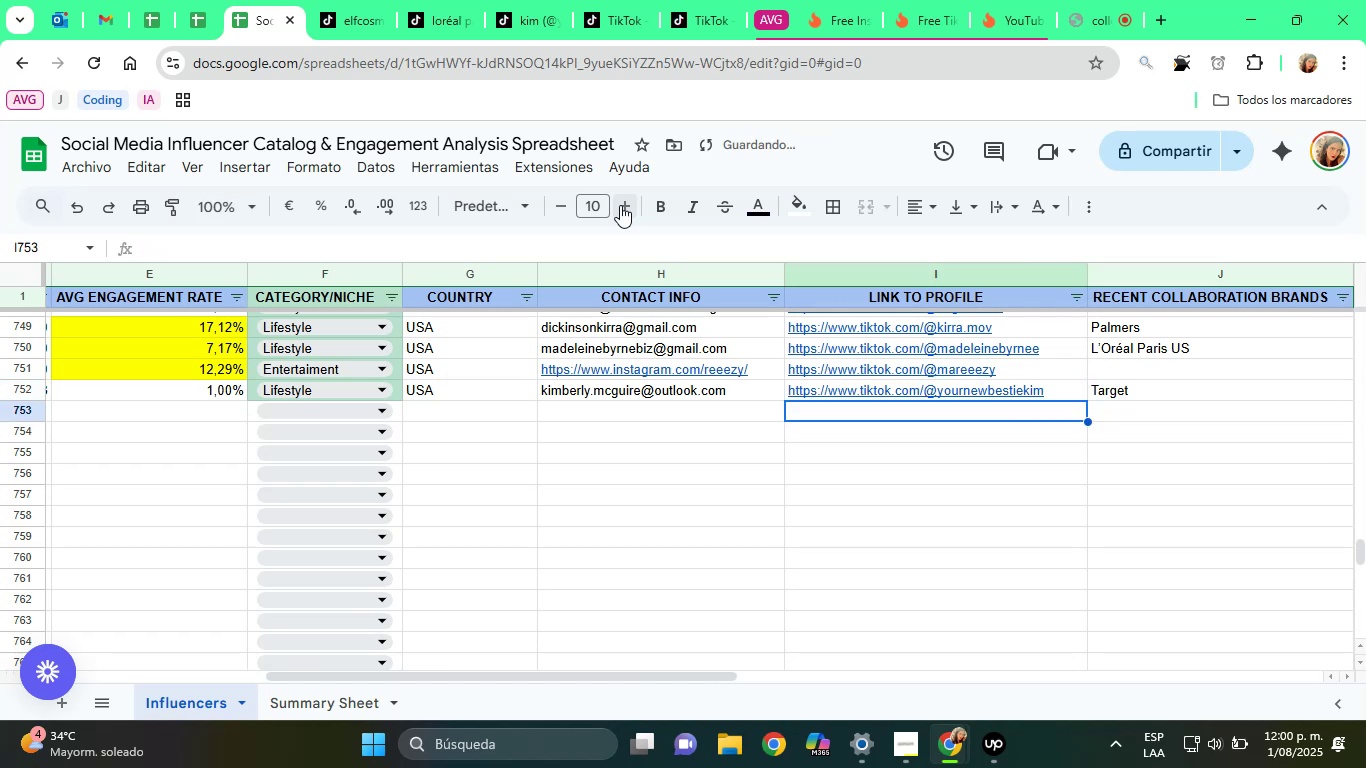 
hold_key(key=ArrowLeft, duration=1.52)
 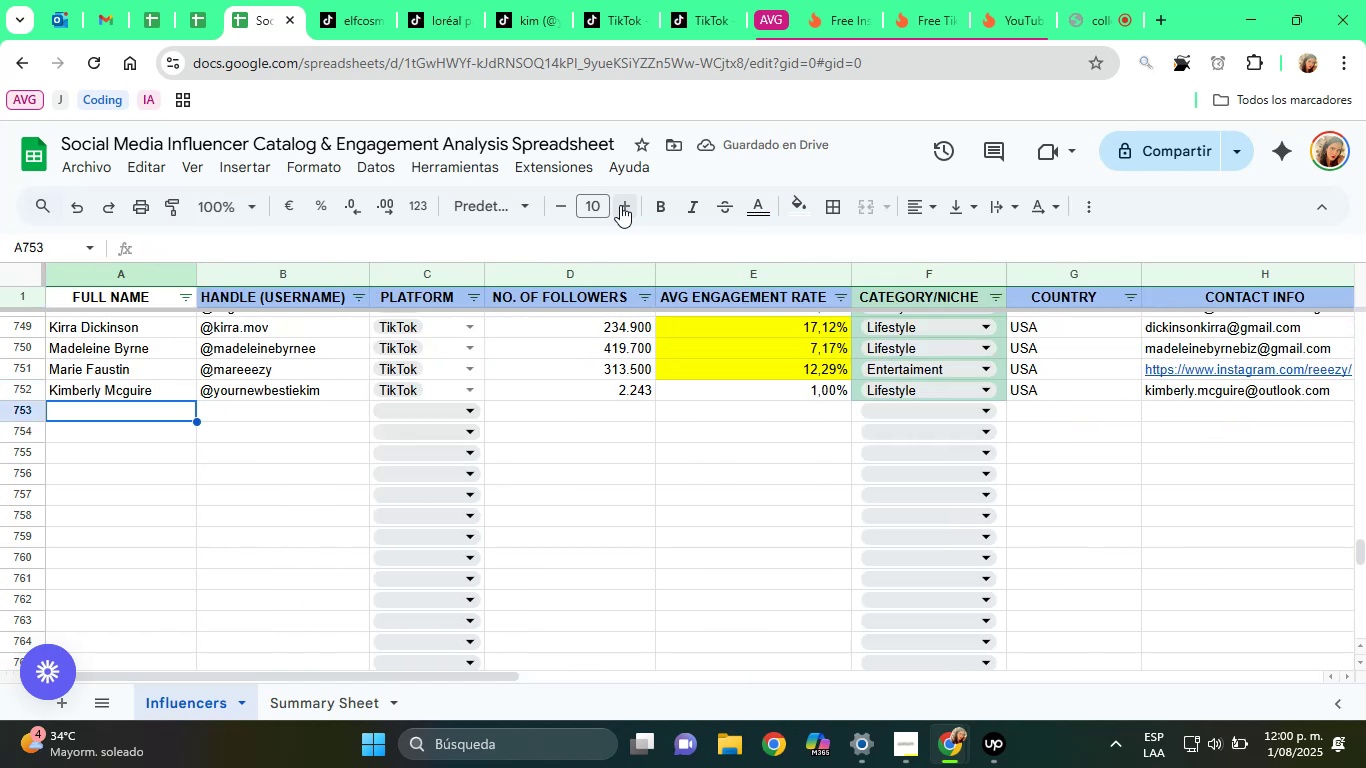 
key(ArrowLeft)
 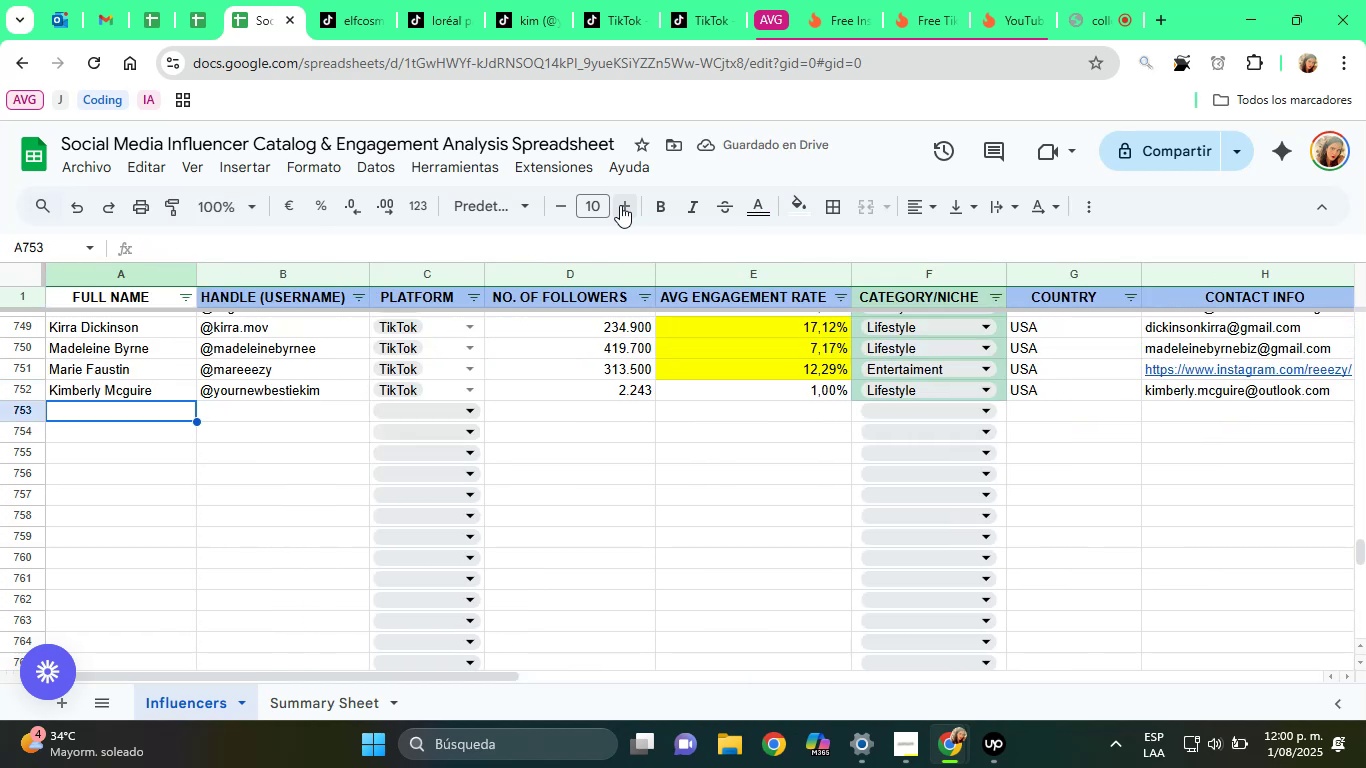 
key(ArrowLeft)
 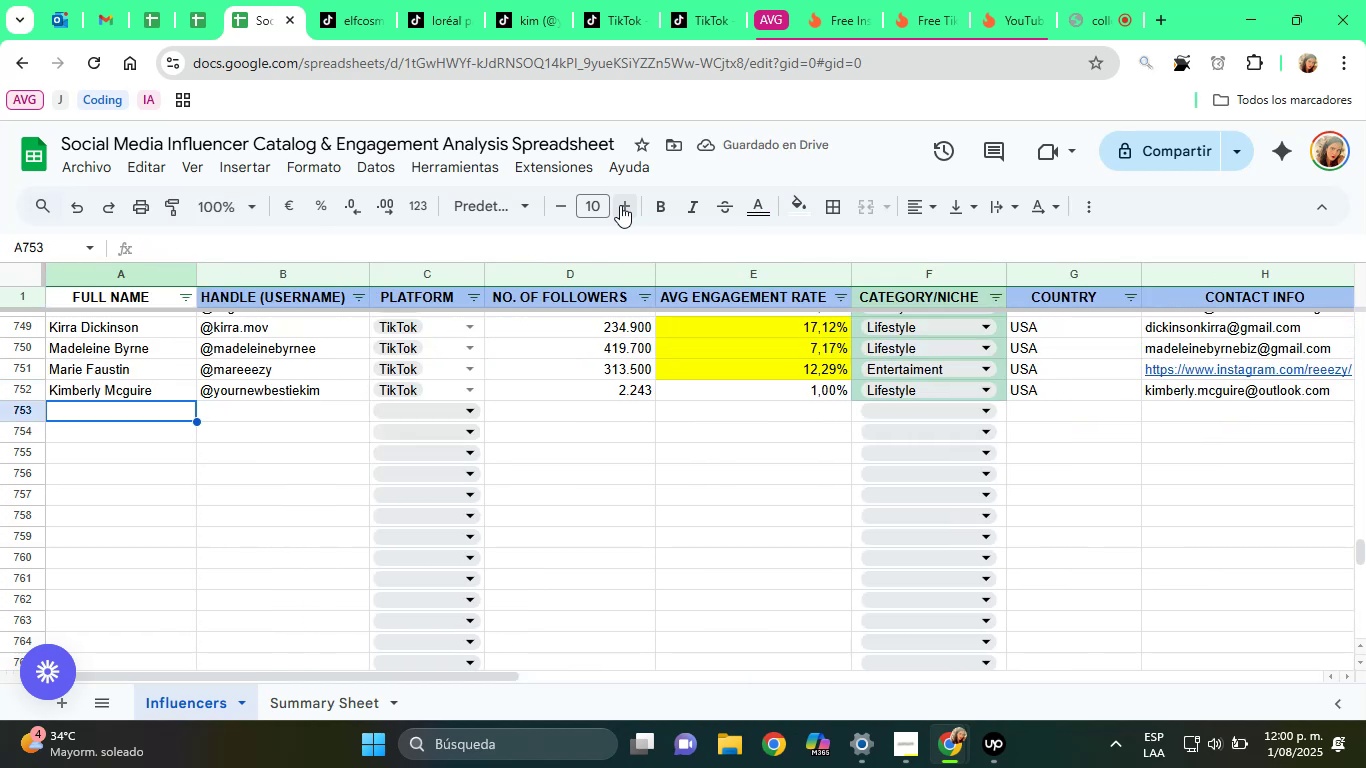 
key(ArrowLeft)
 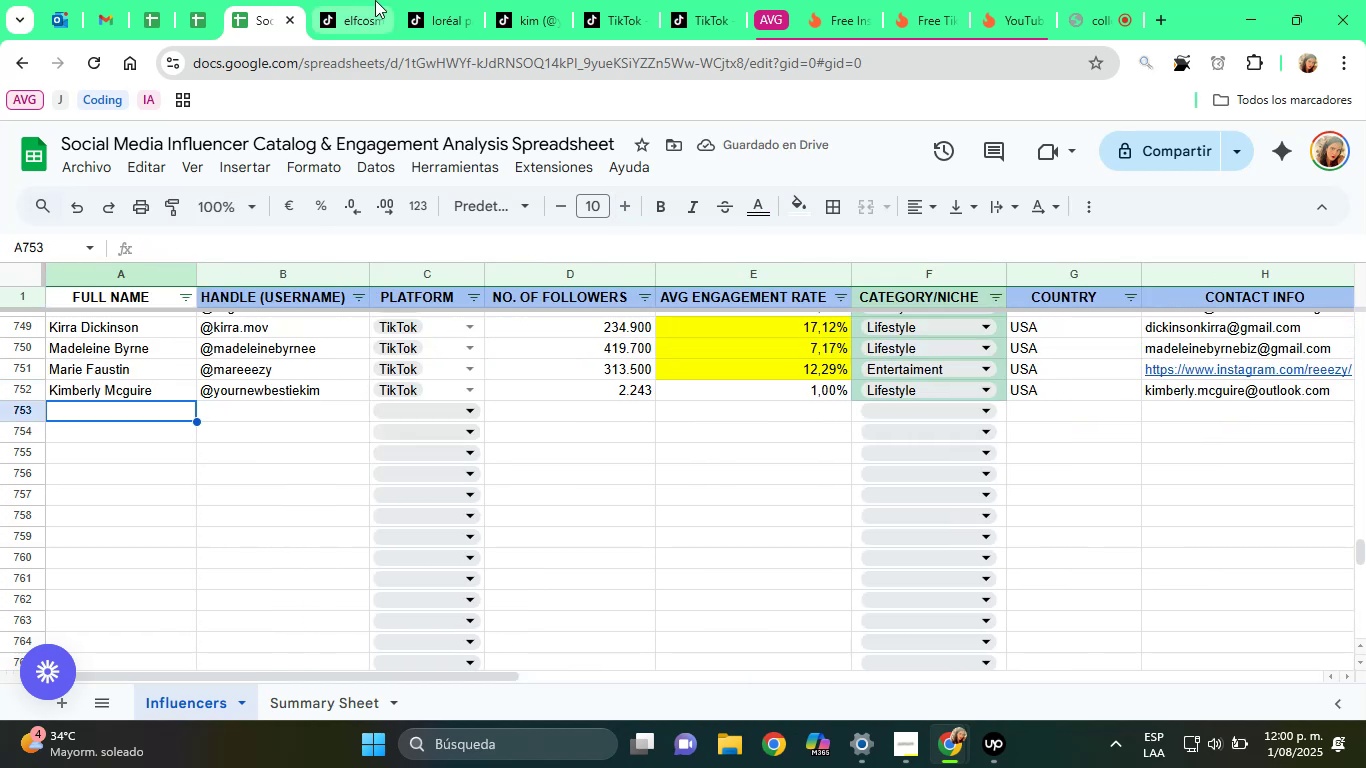 
left_click([543, 0])
 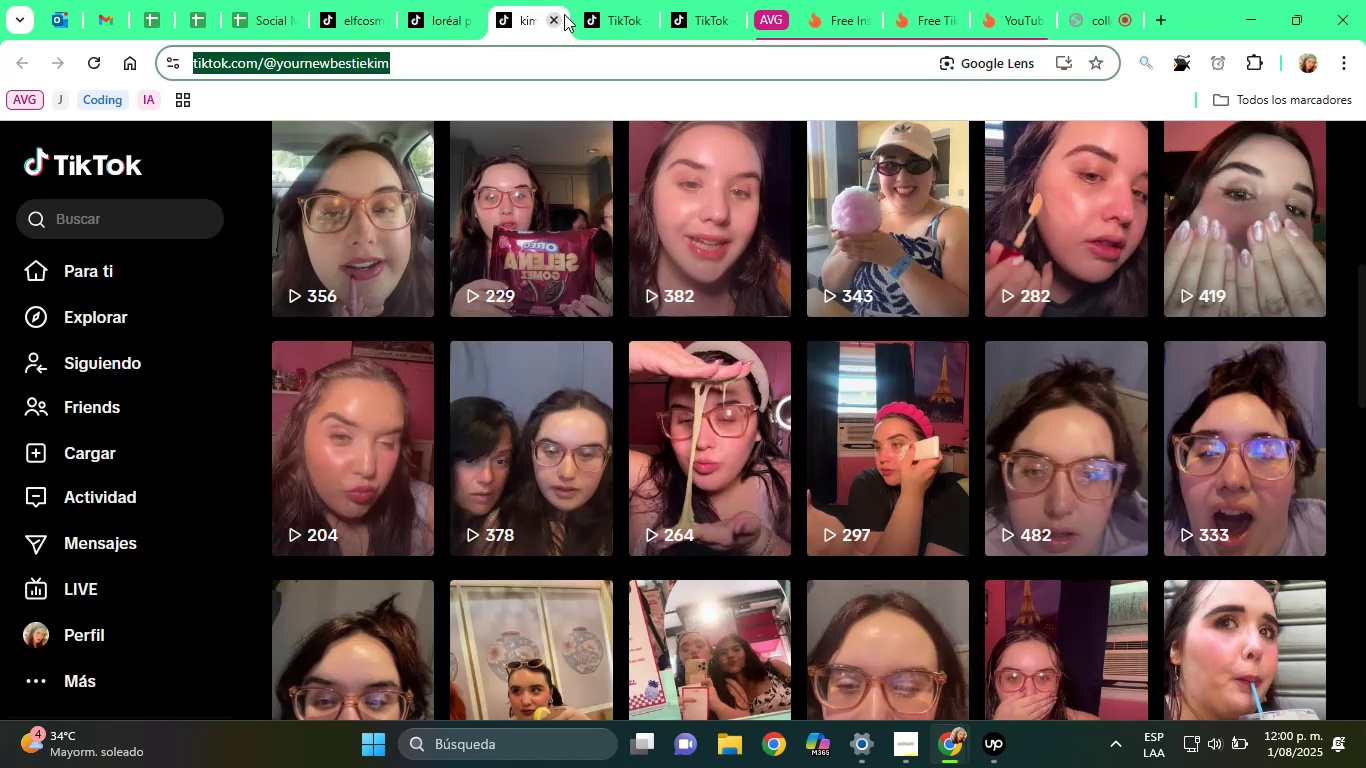 
left_click([564, 14])
 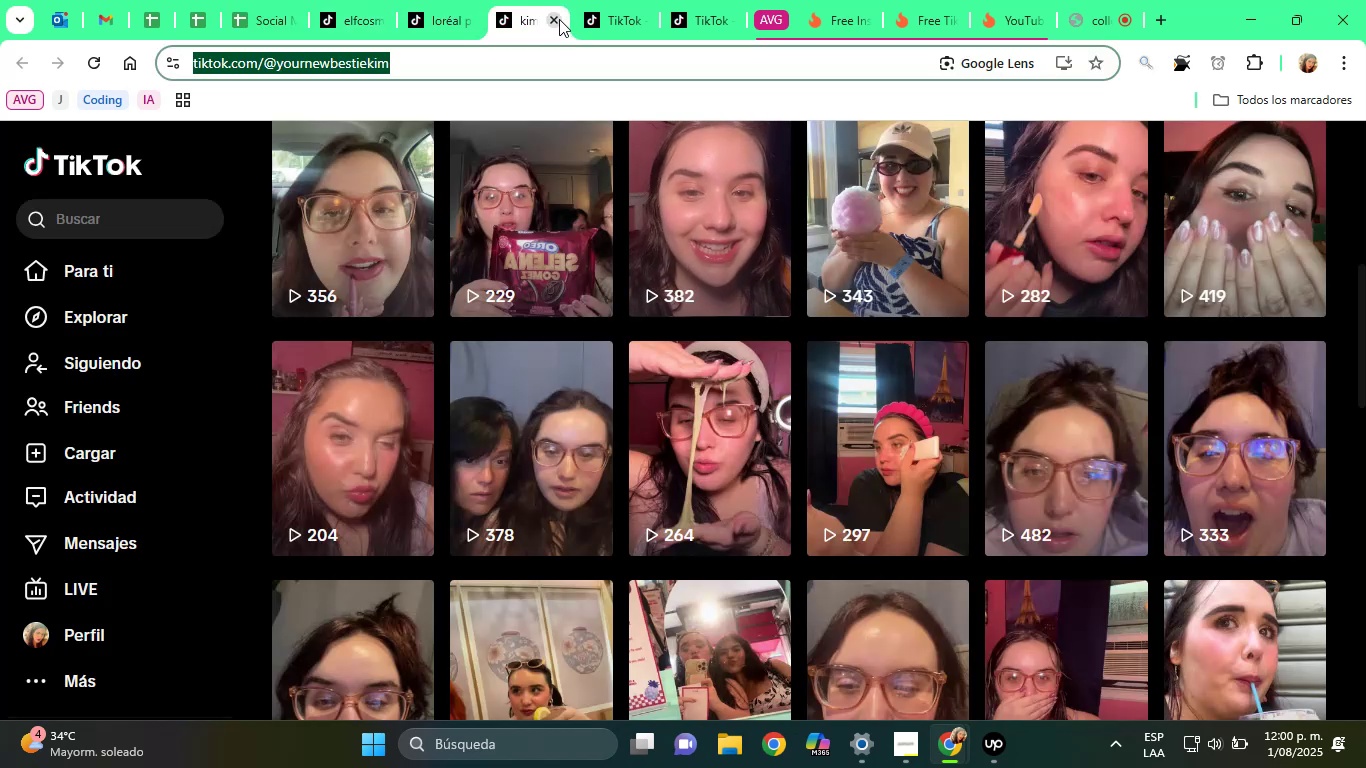 
left_click([559, 19])
 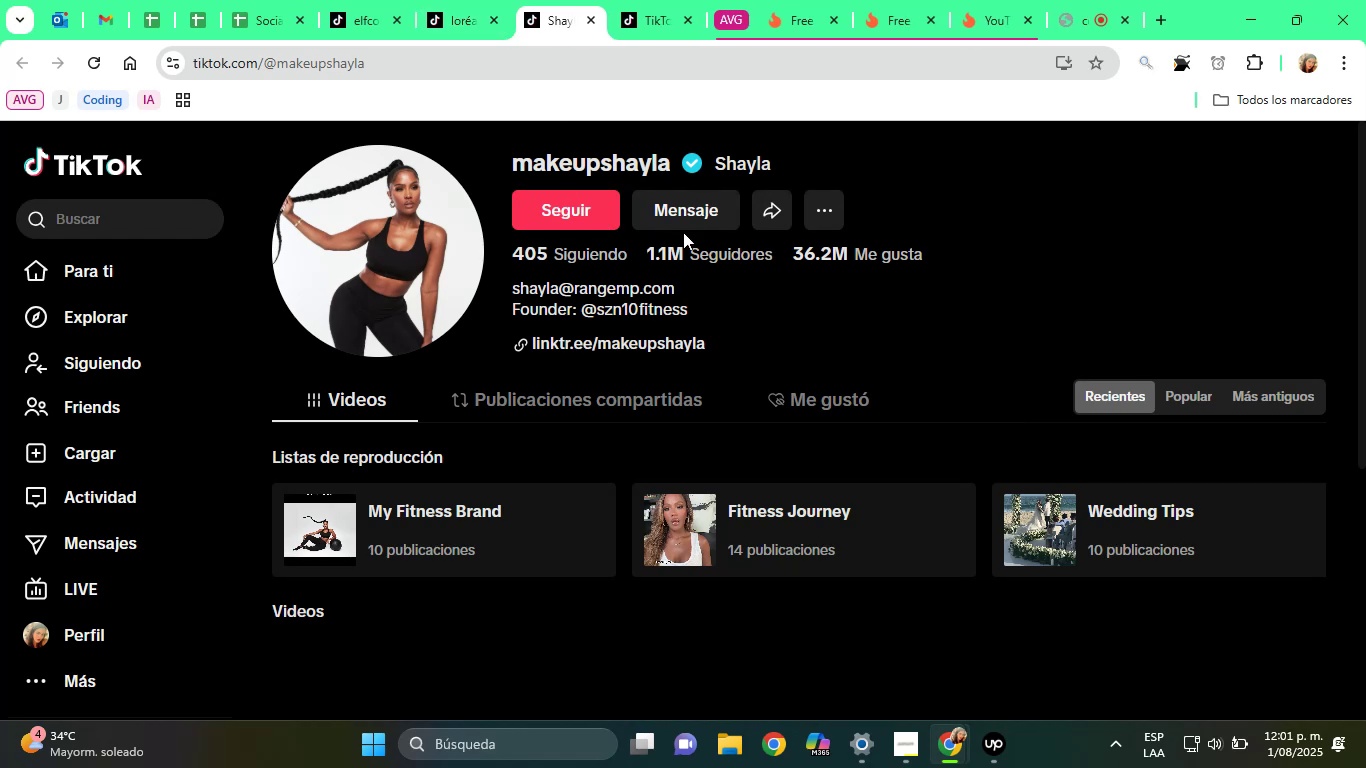 
scroll: coordinate [1007, 589], scroll_direction: down, amount: 5.0
 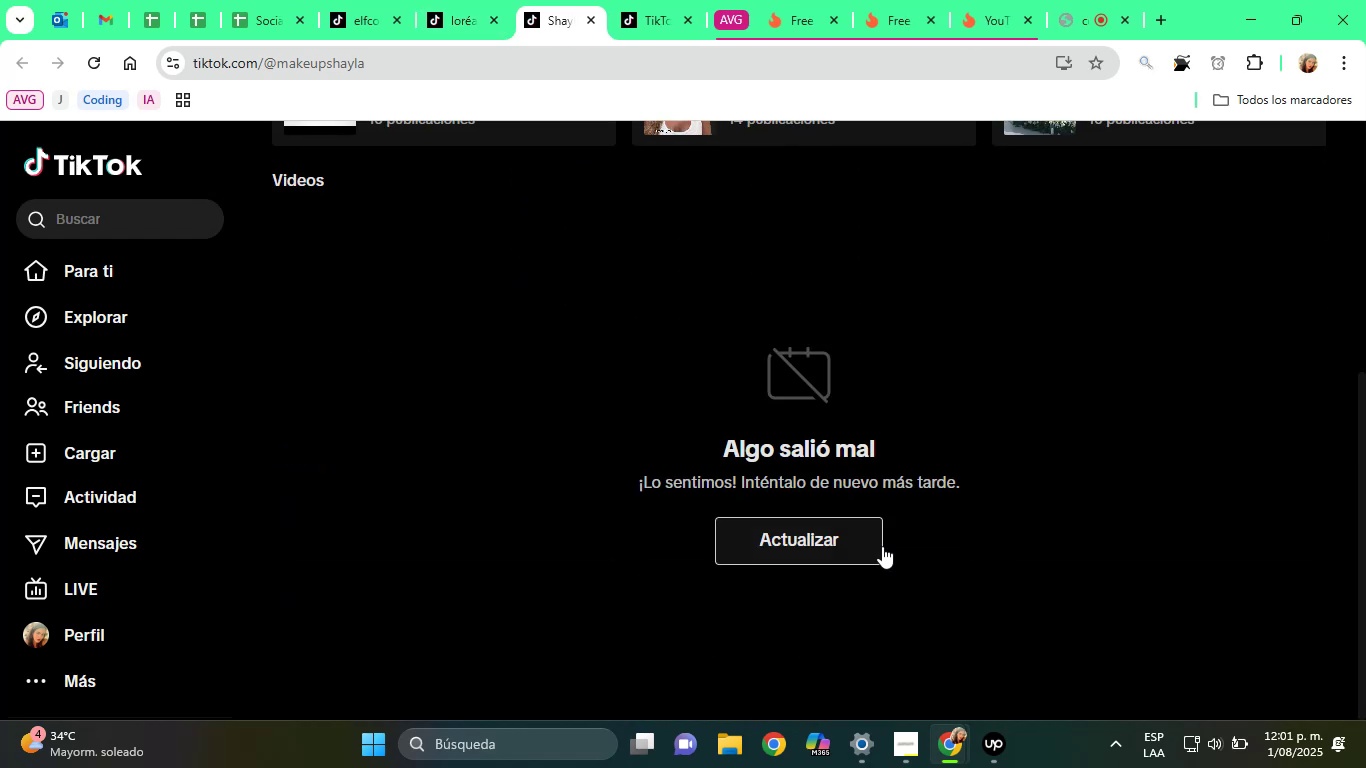 
left_click([835, 533])
 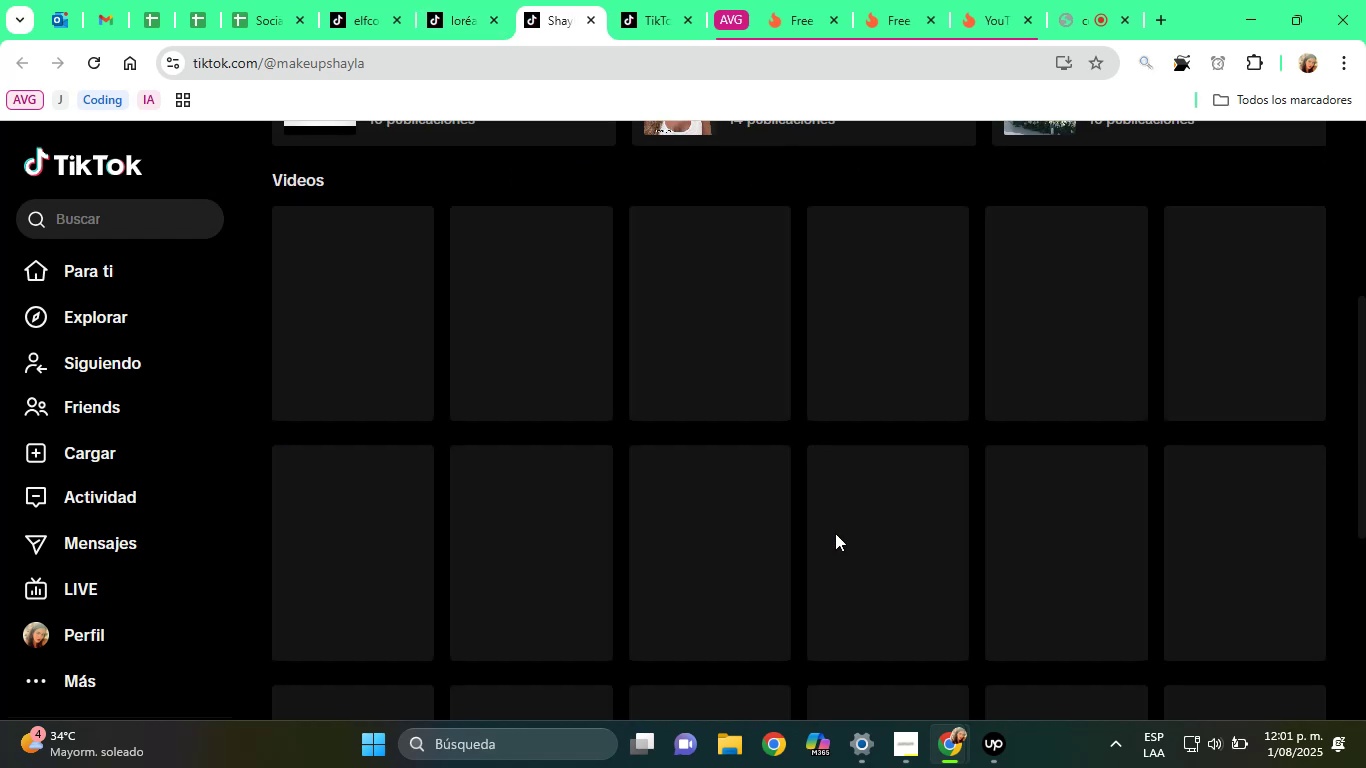 
scroll: coordinate [831, 533], scroll_direction: up, amount: 5.0
 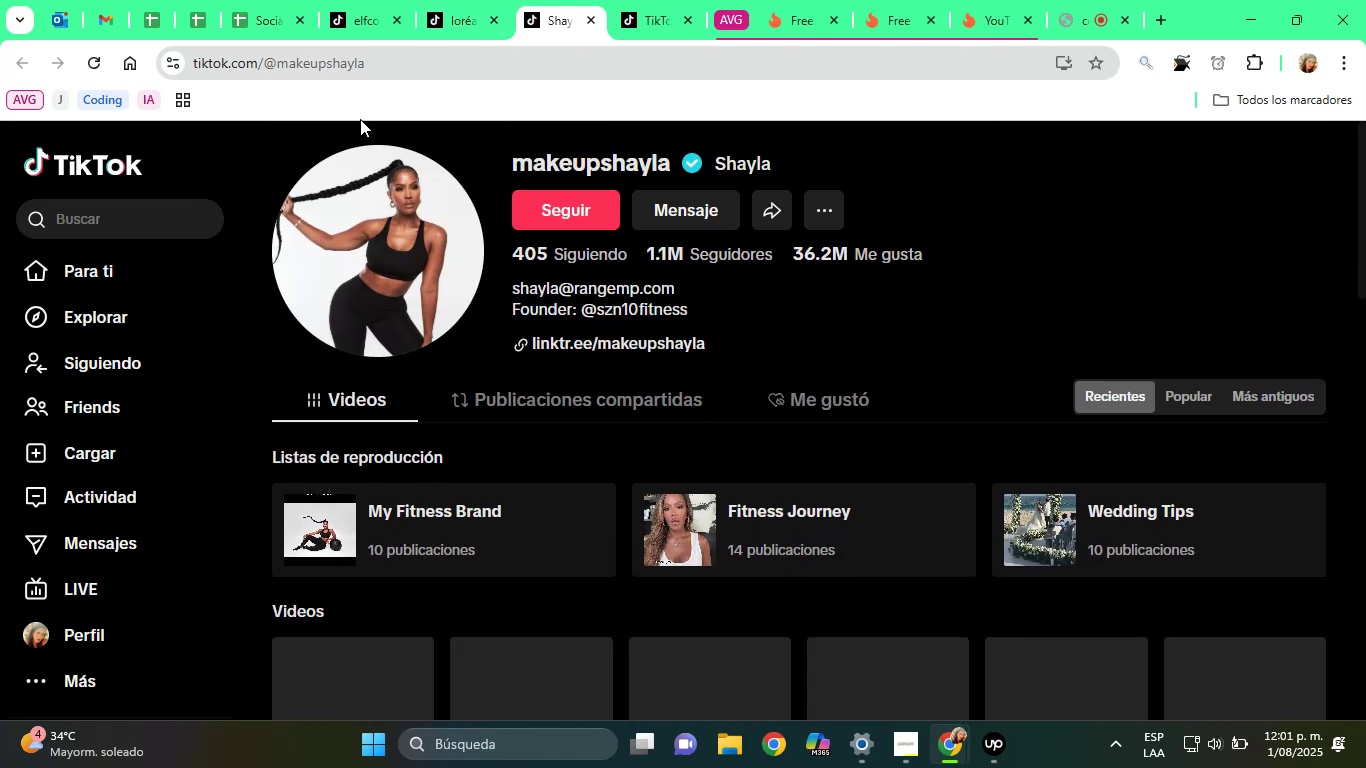 
left_click([253, 15])
 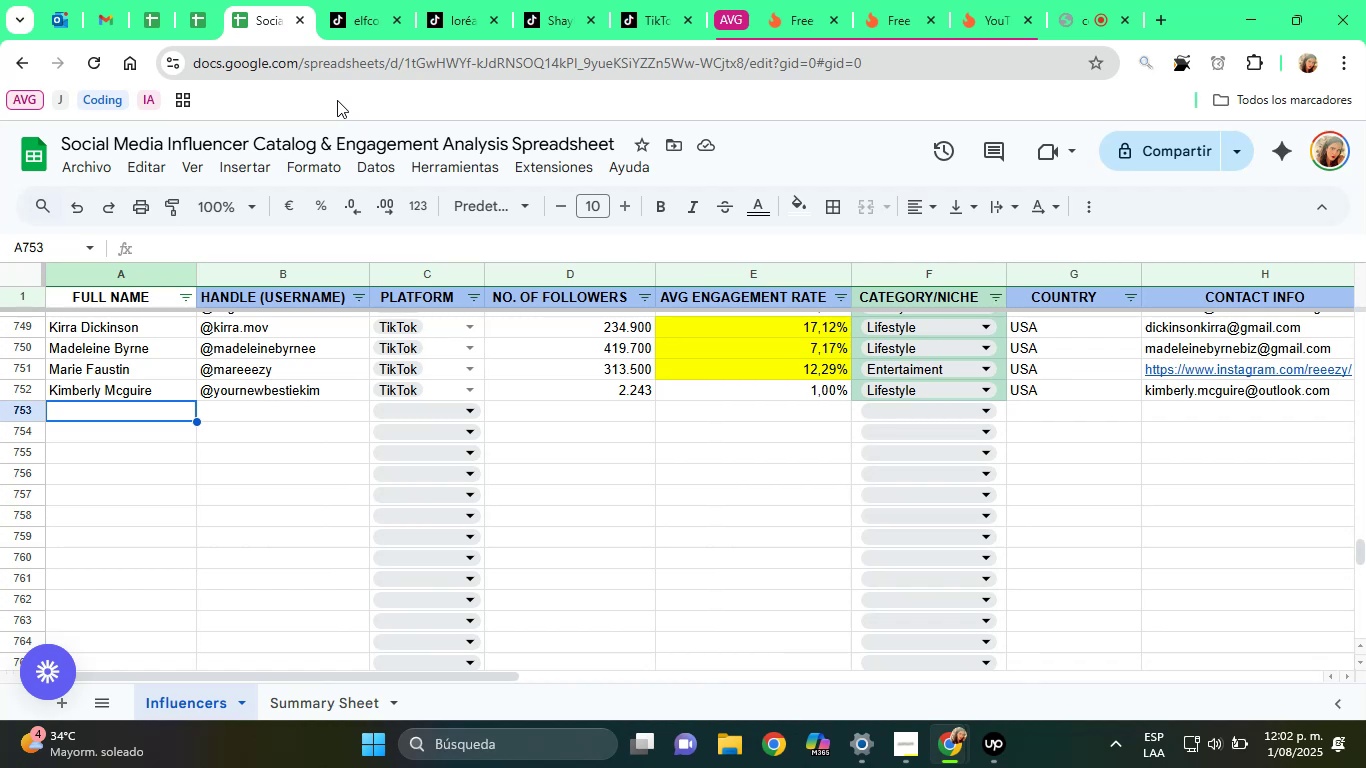 
wait(64.32)
 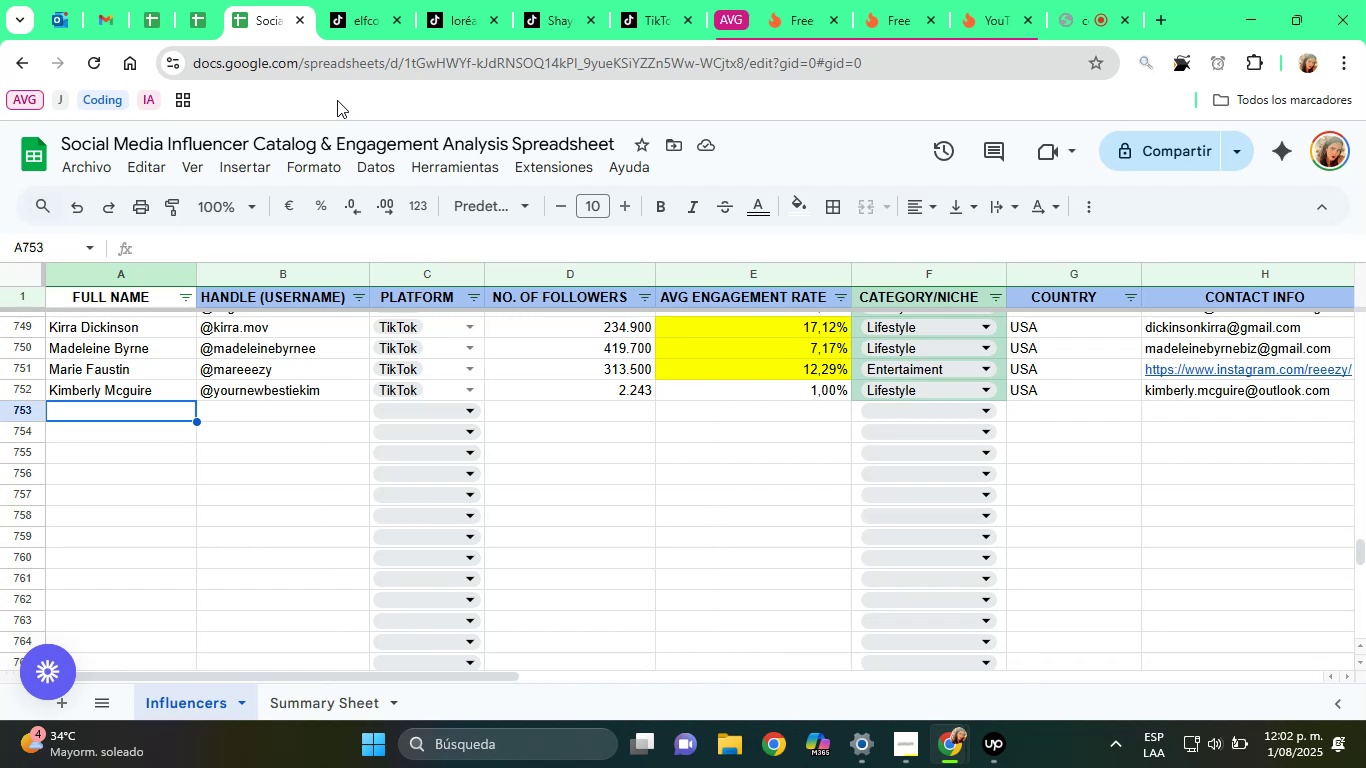 
scroll: coordinate [375, 393], scroll_direction: up, amount: 3.0
 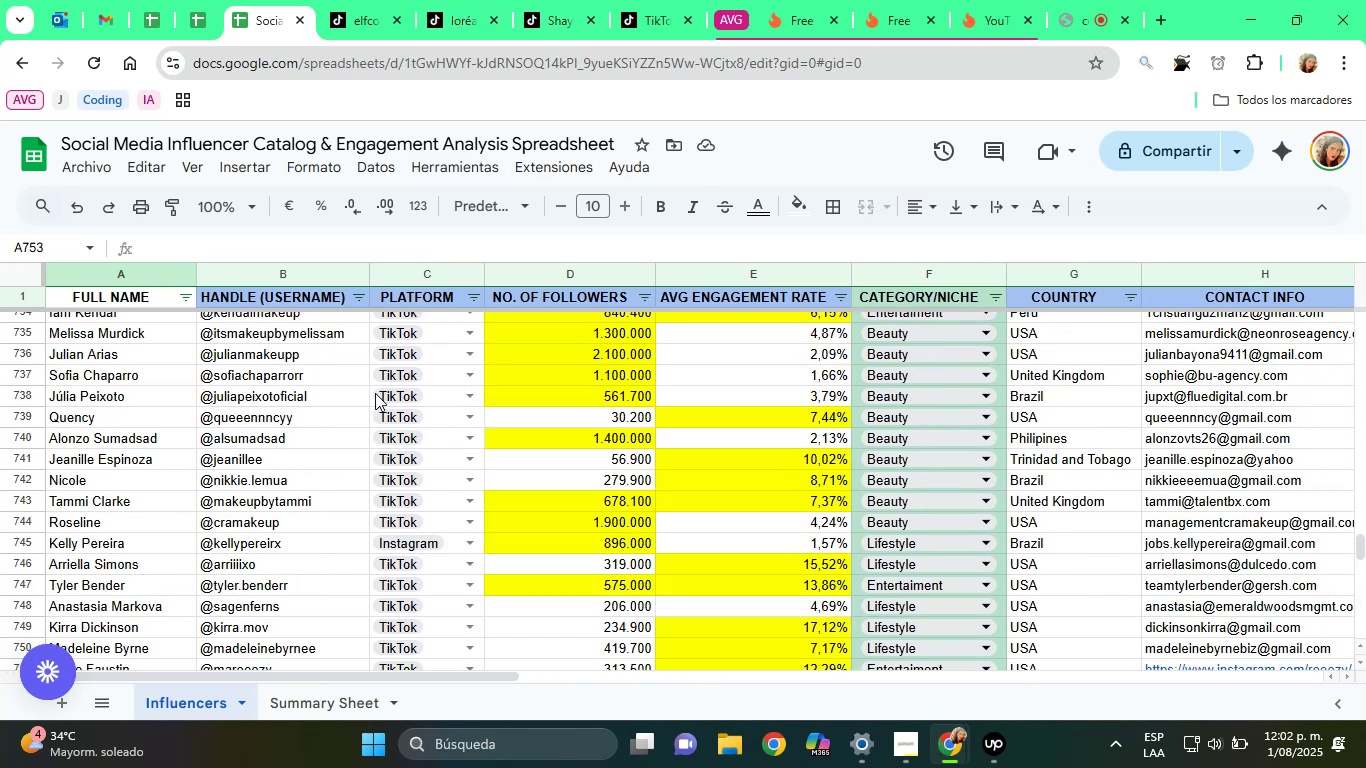 
scroll: coordinate [309, 453], scroll_direction: down, amount: 1.0
 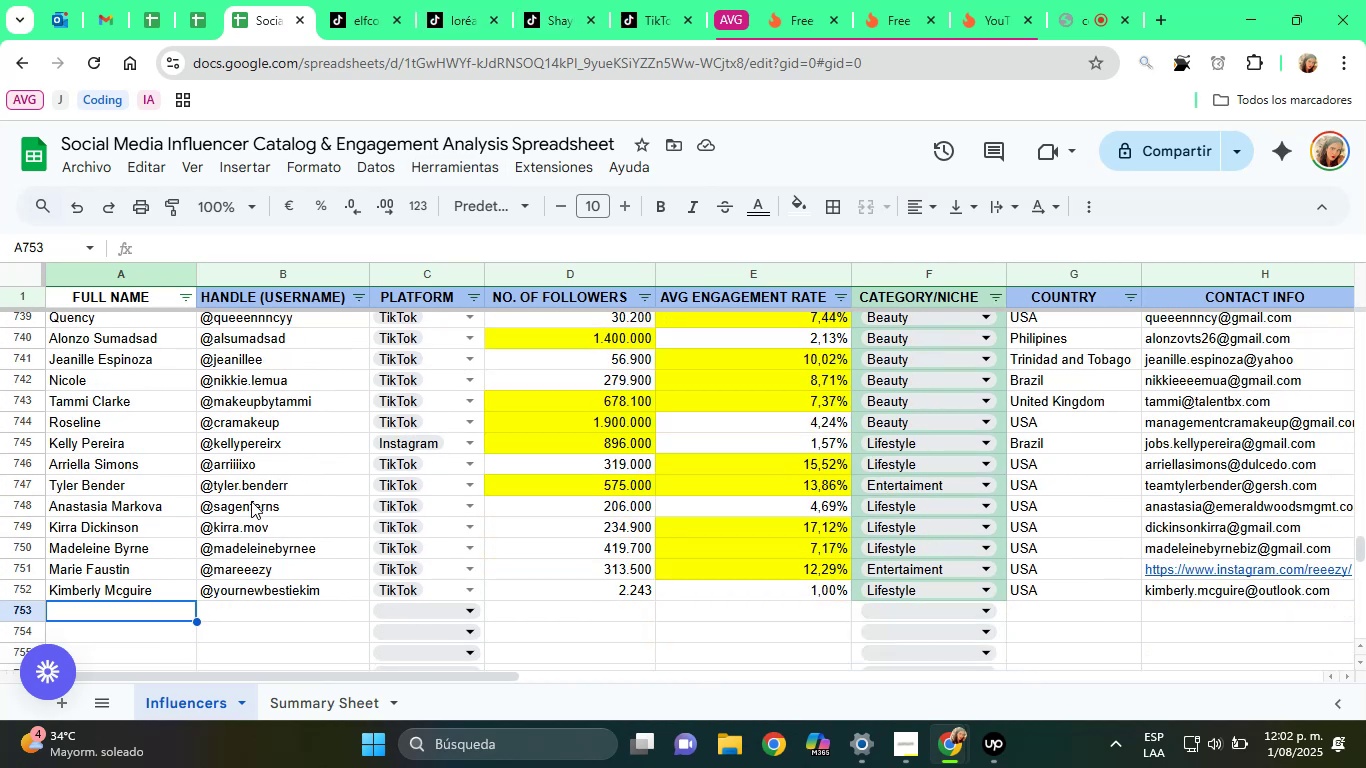 
scroll: coordinate [251, 502], scroll_direction: up, amount: 3.0
 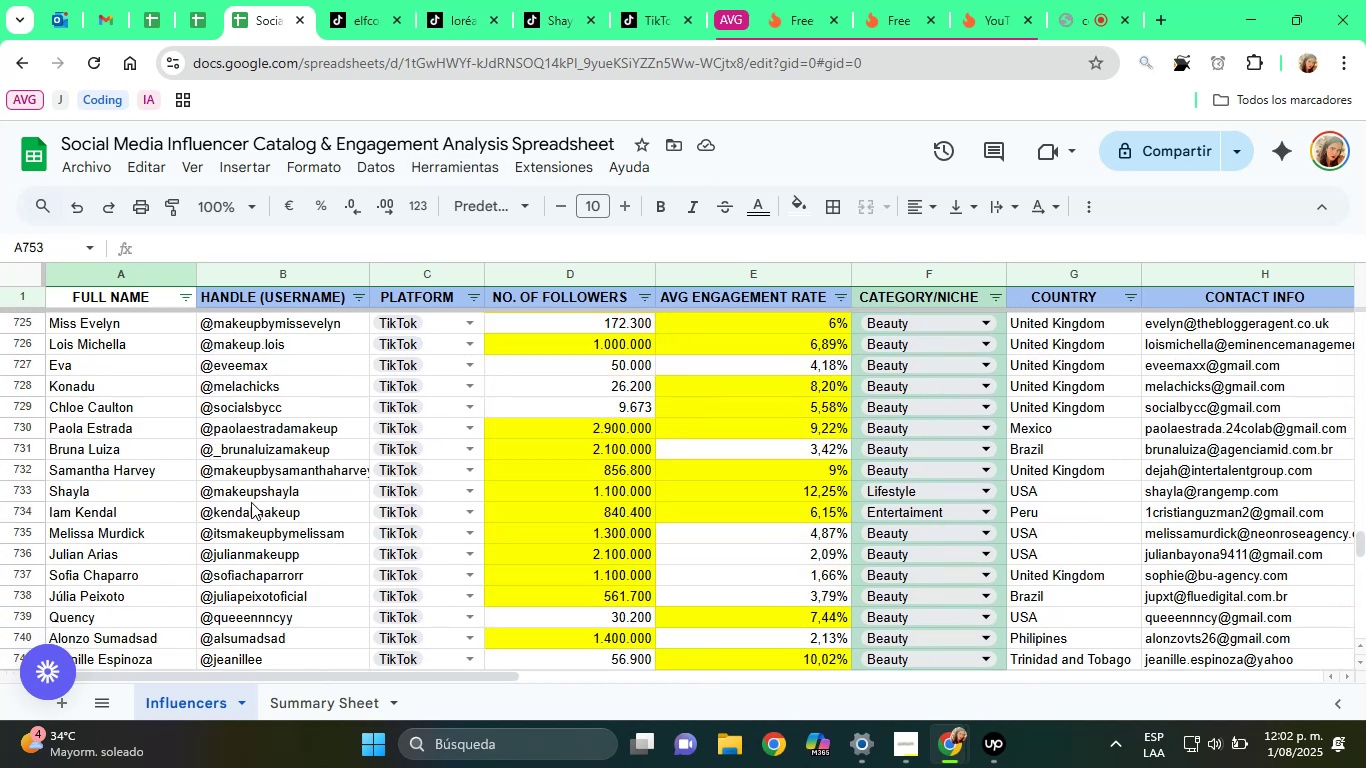 
scroll: coordinate [359, 438], scroll_direction: down, amount: 4.0
 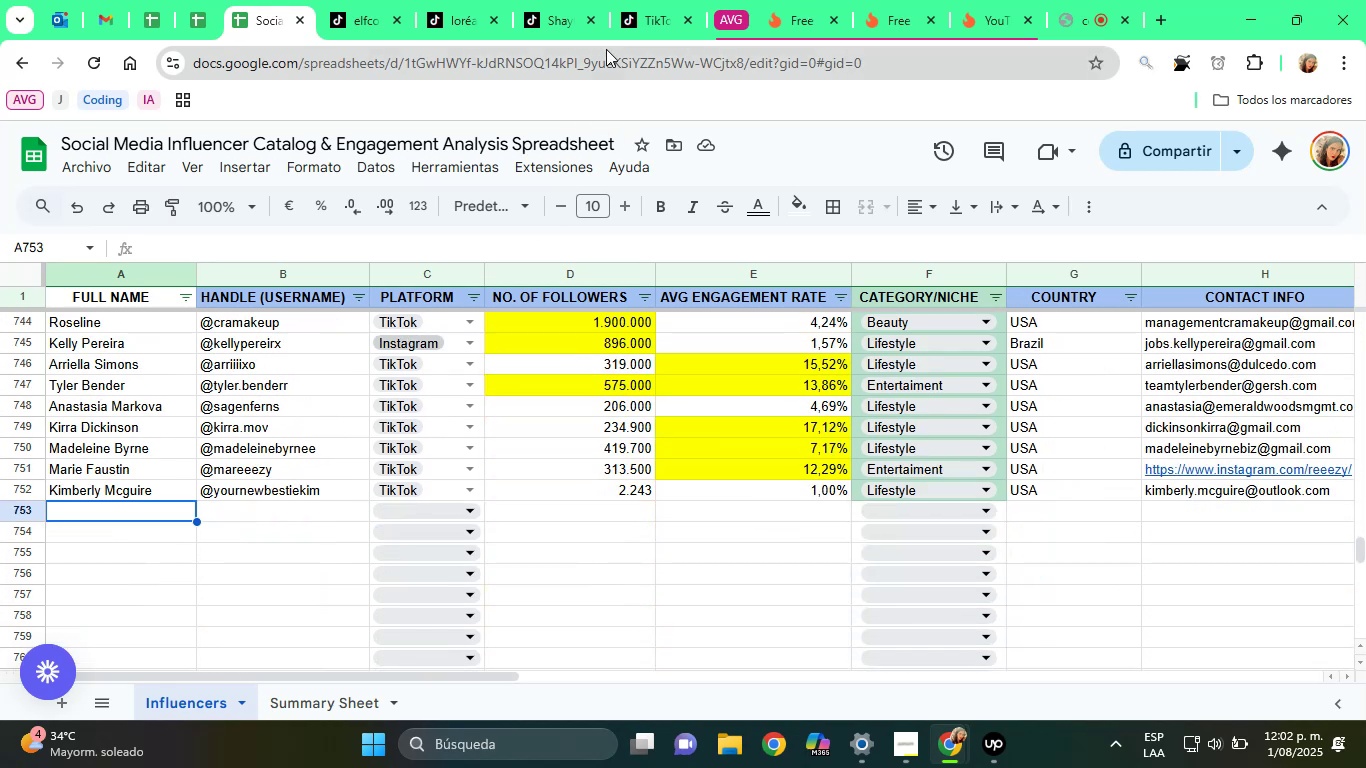 
left_click([557, 16])
 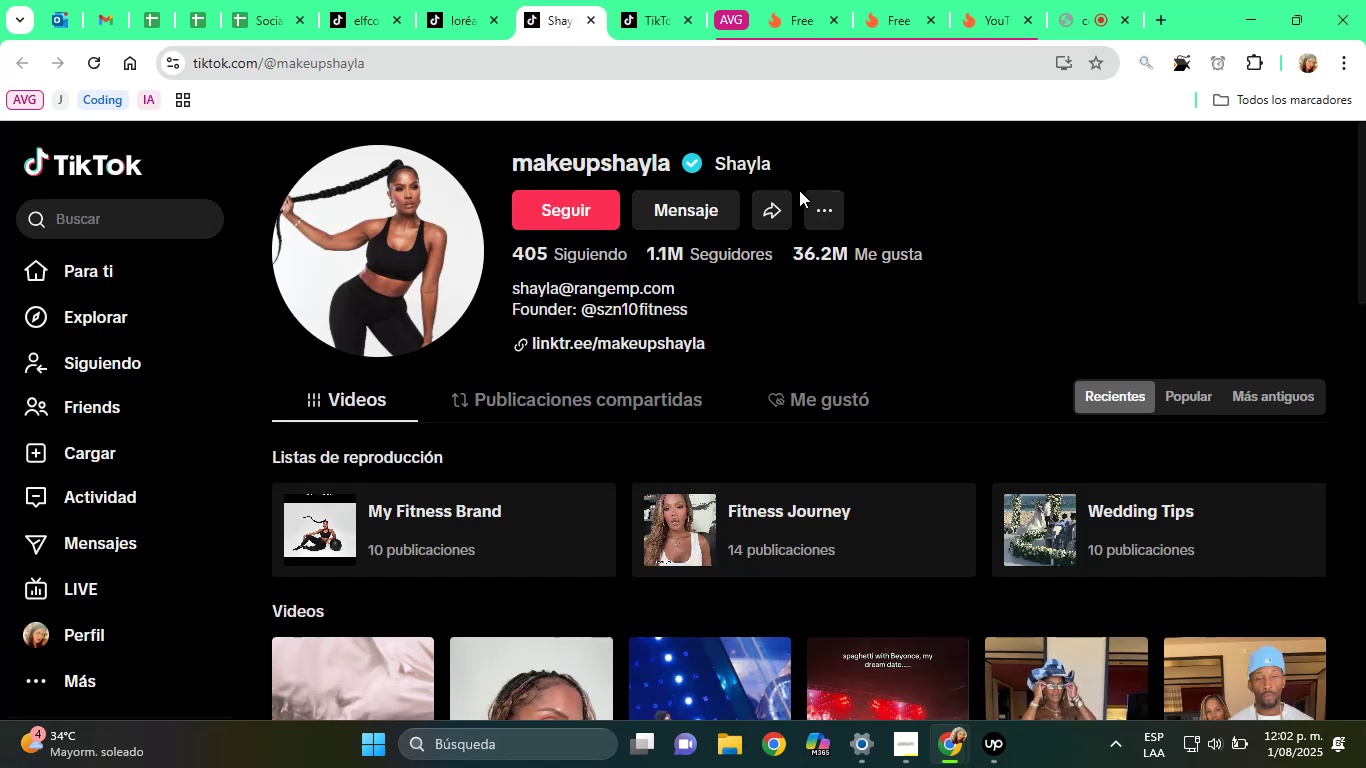 
double_click([740, 164])
 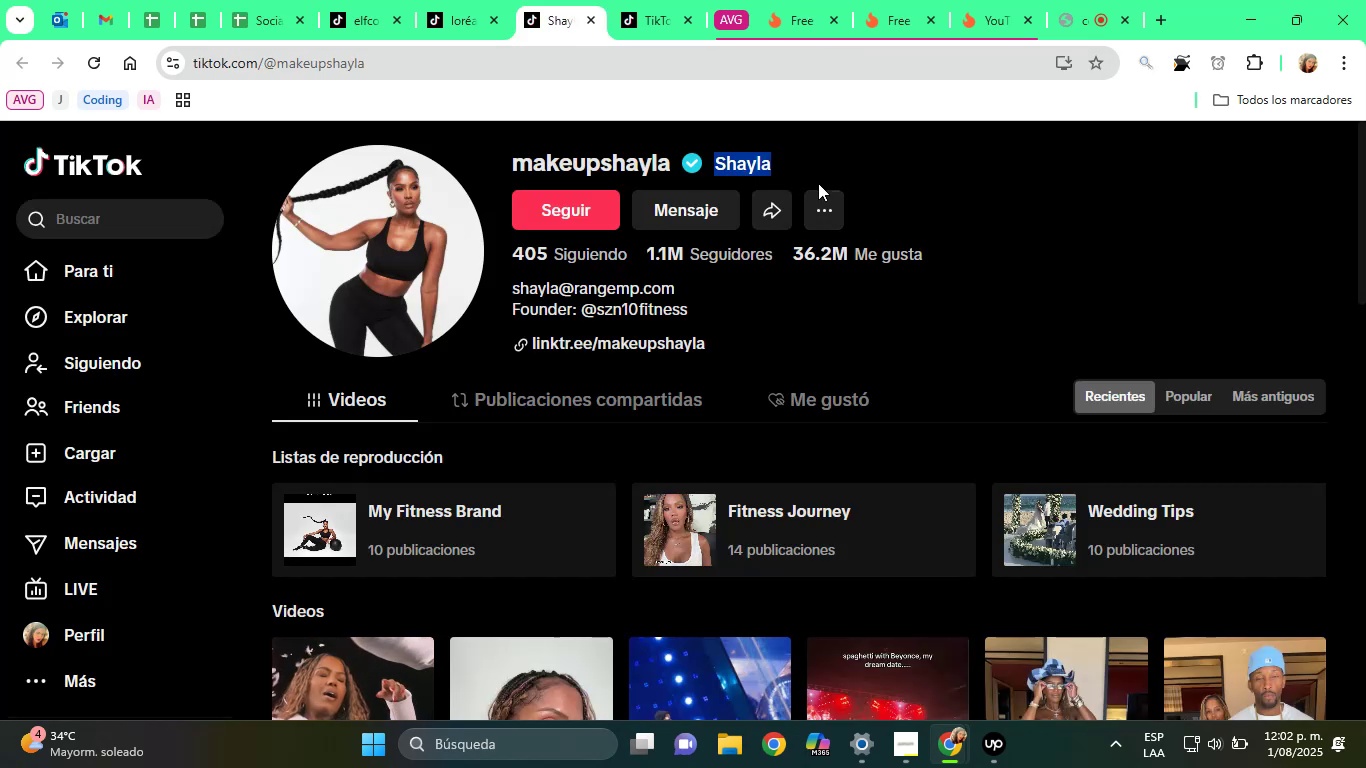 
key(Control+C)
 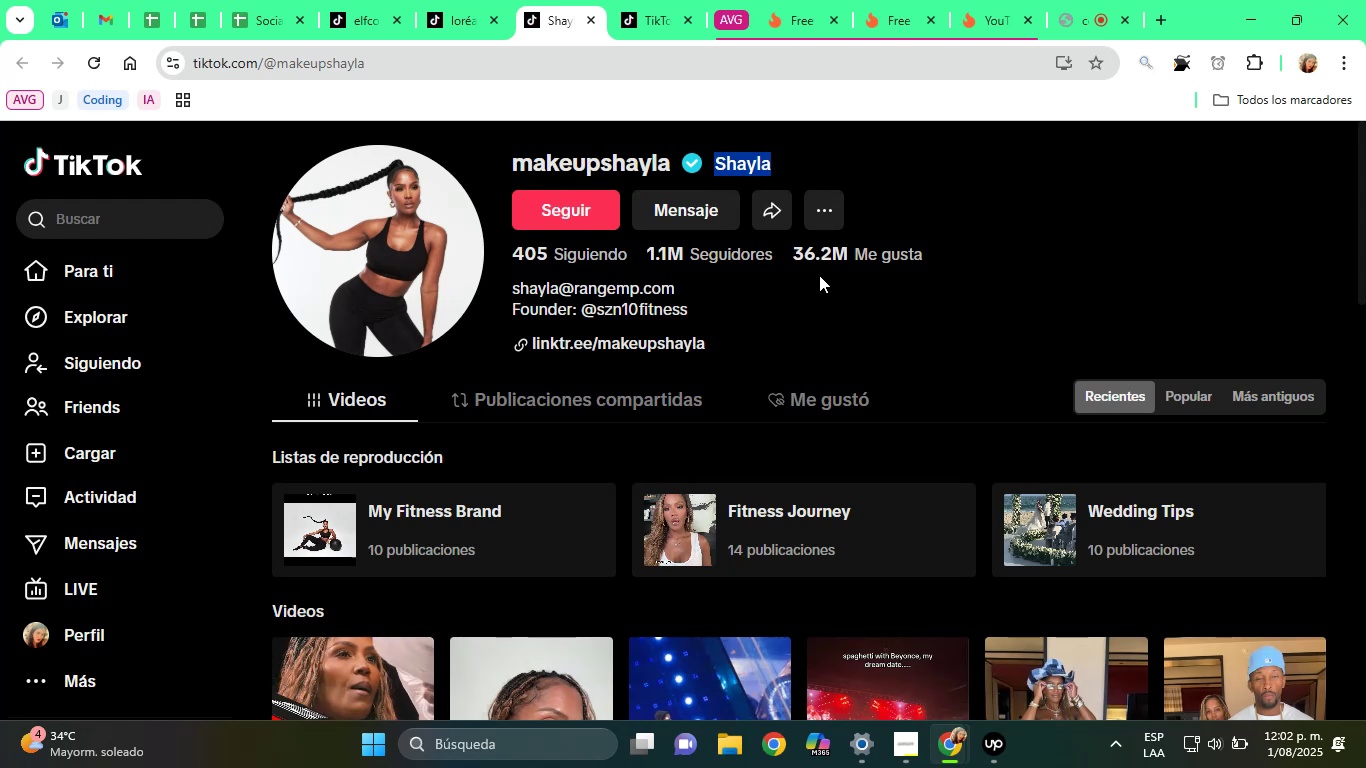 
wait(11.09)
 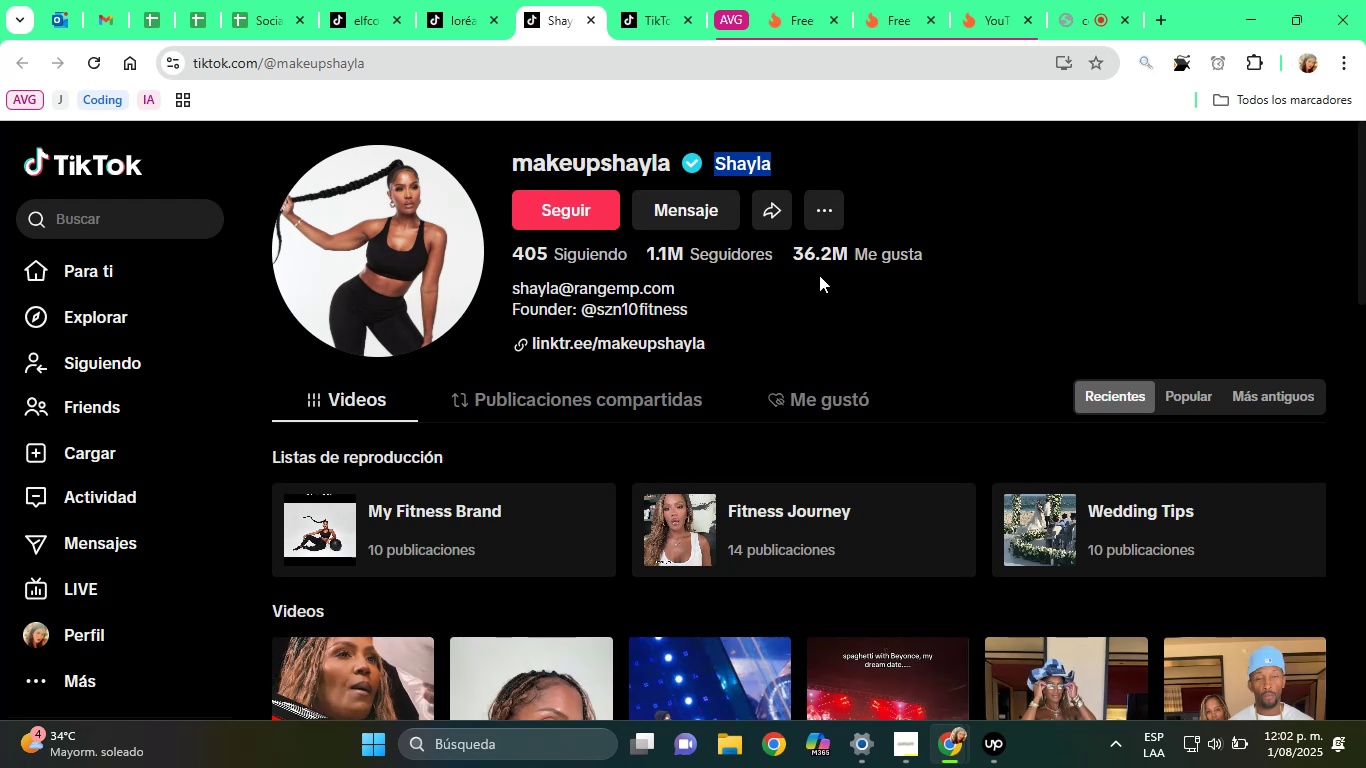 
left_click([246, 0])
 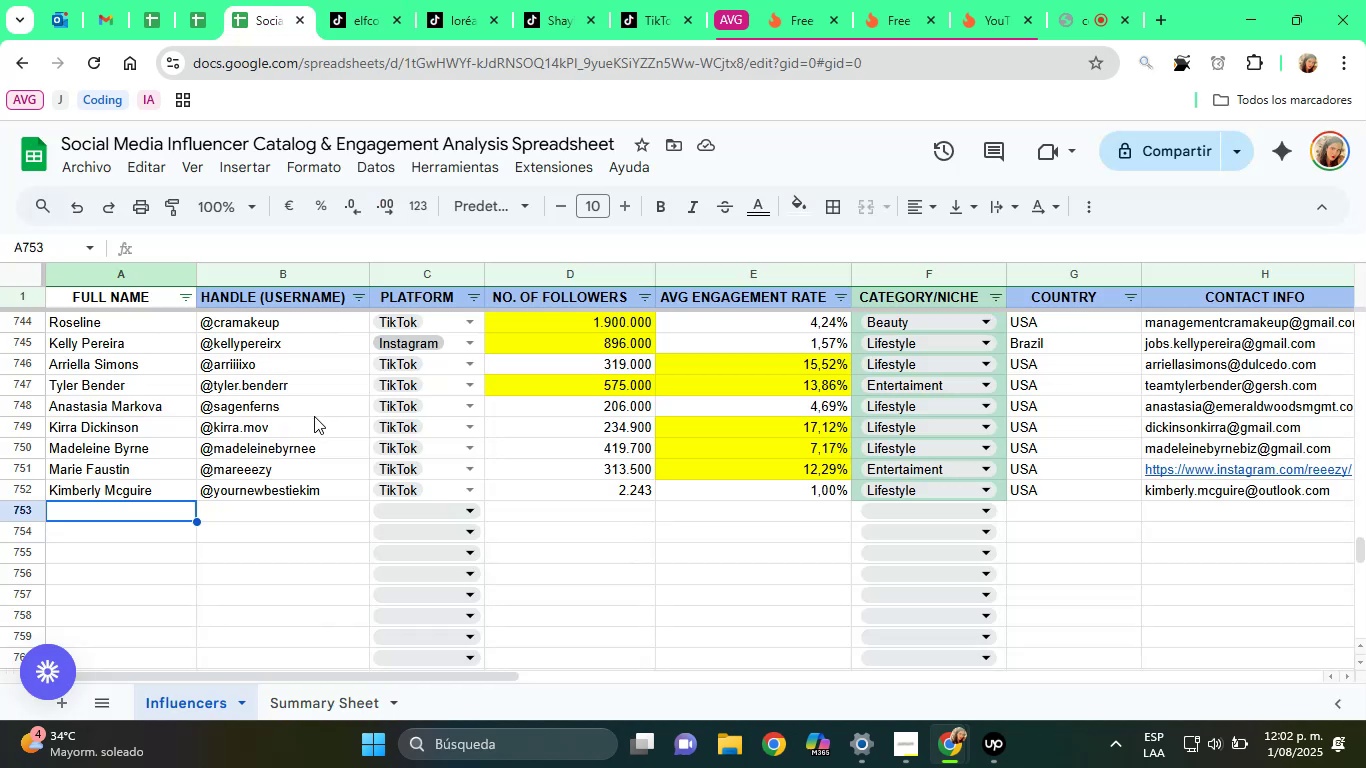 
key(Control+ControlLeft)
 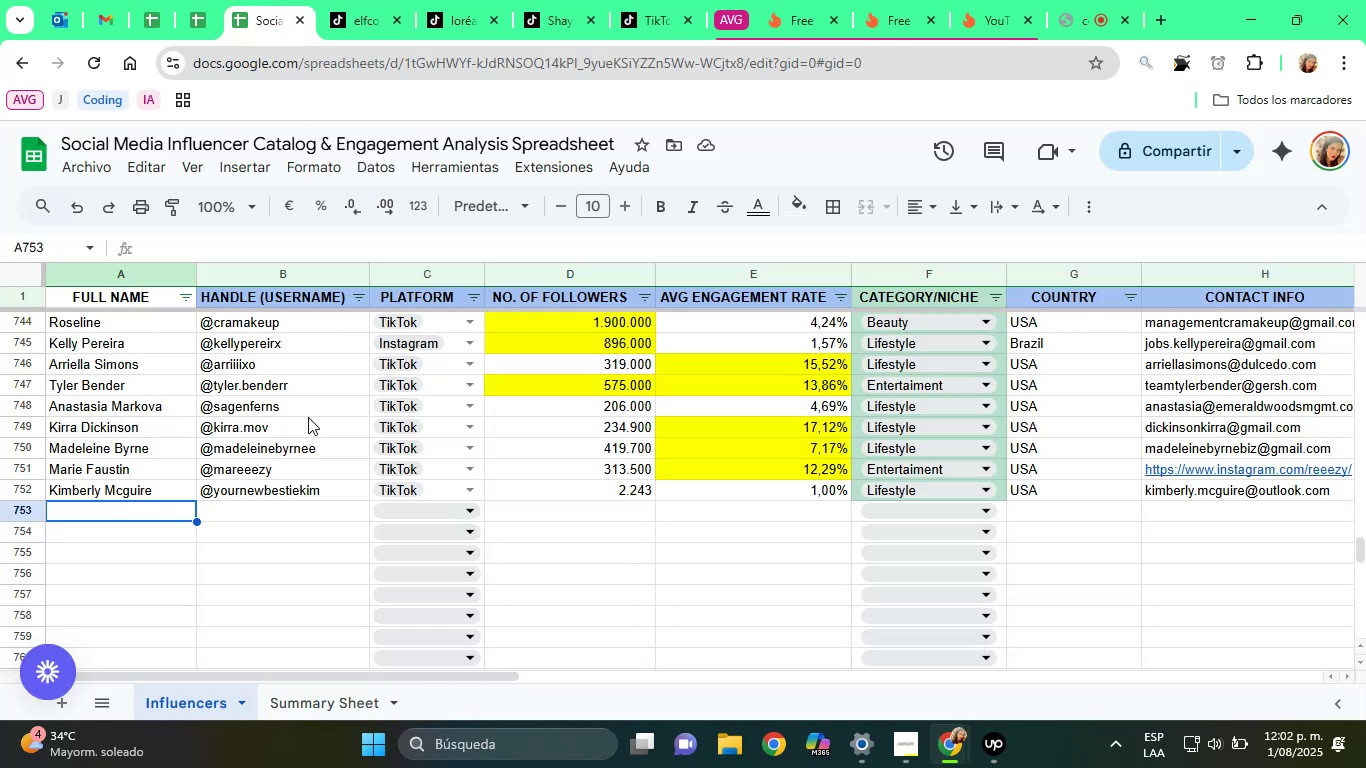 
key(Control+V)
 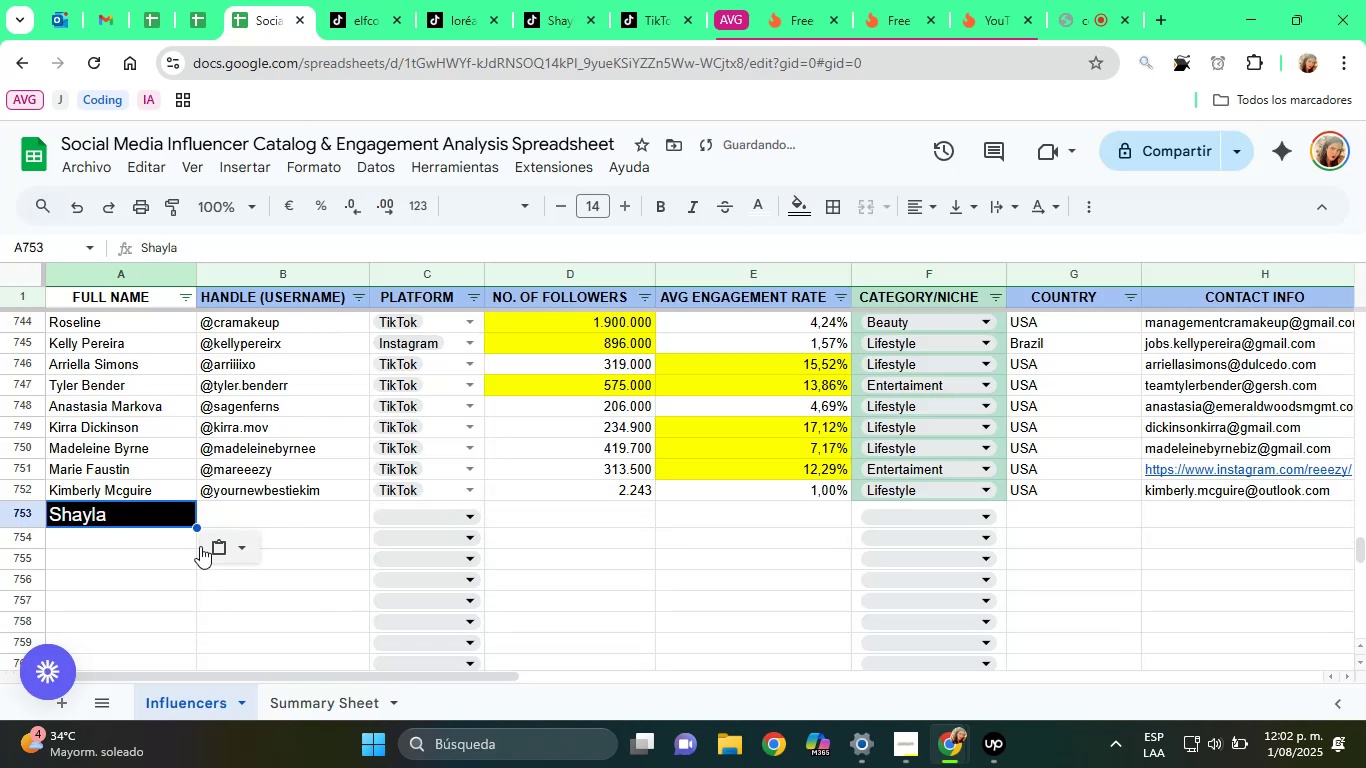 
left_click([235, 548])
 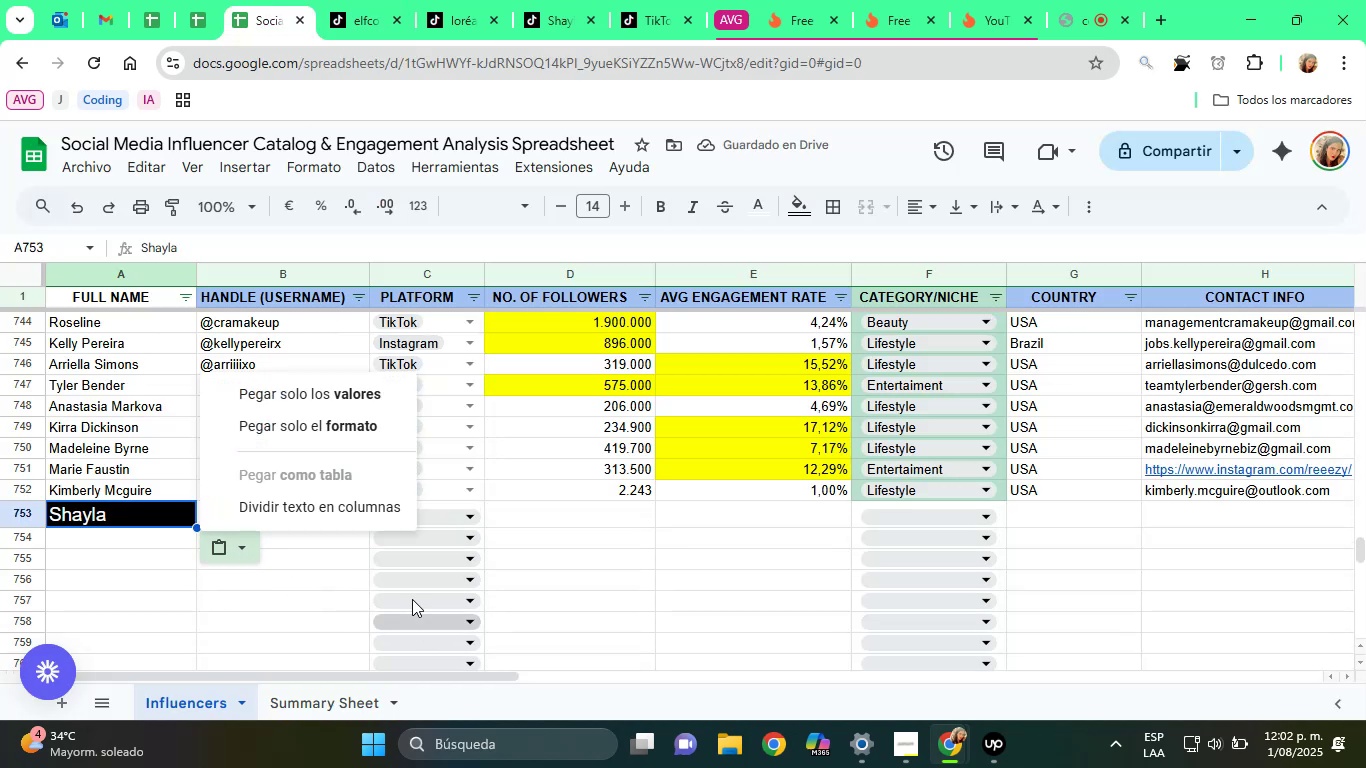 
left_click([366, 408])
 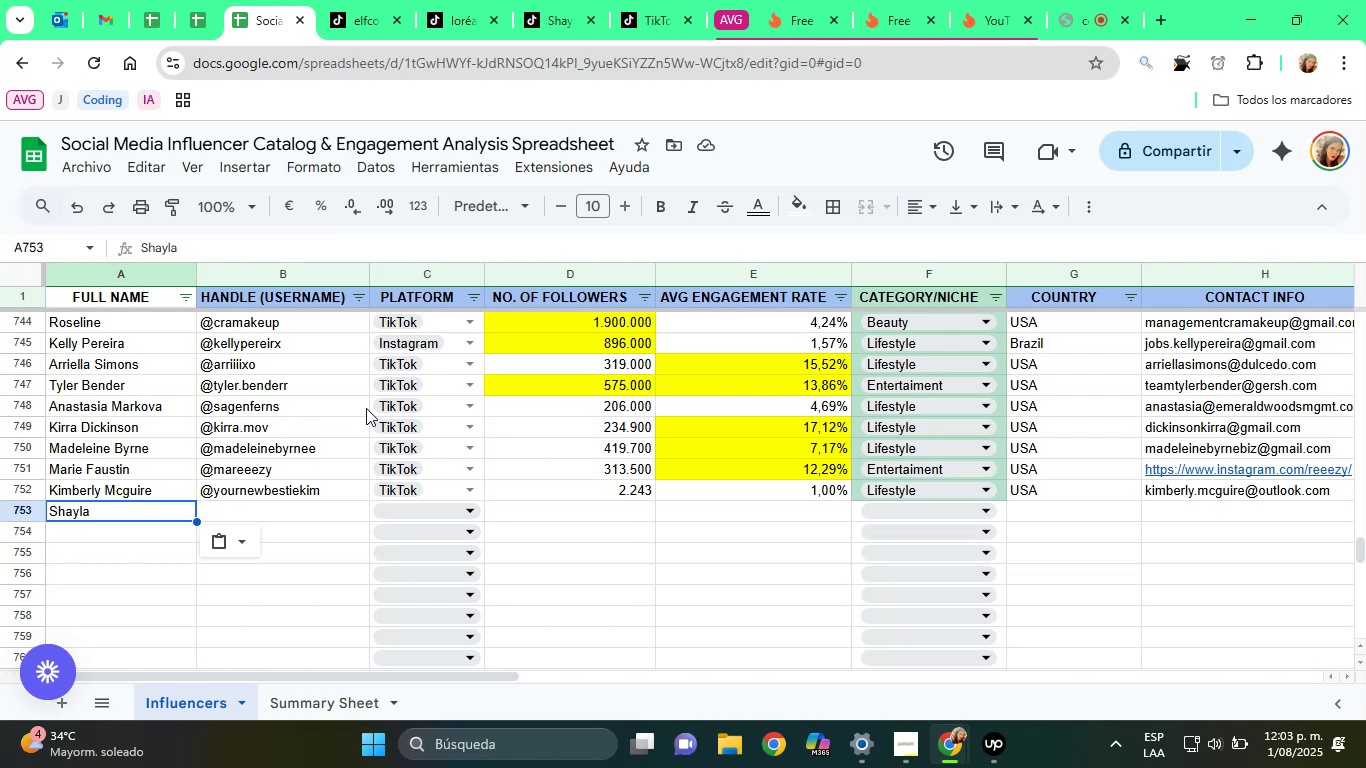 
wait(36.37)
 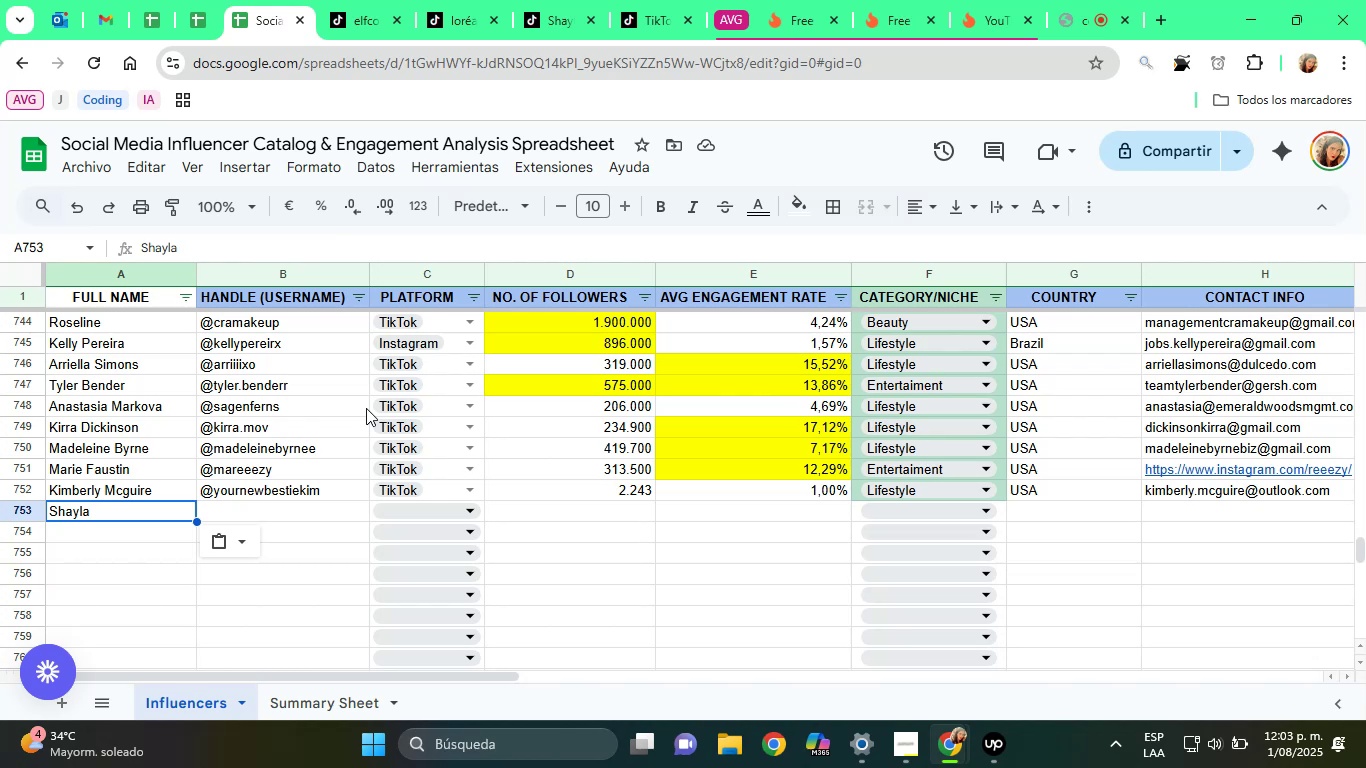 
key(ArrowRight)
 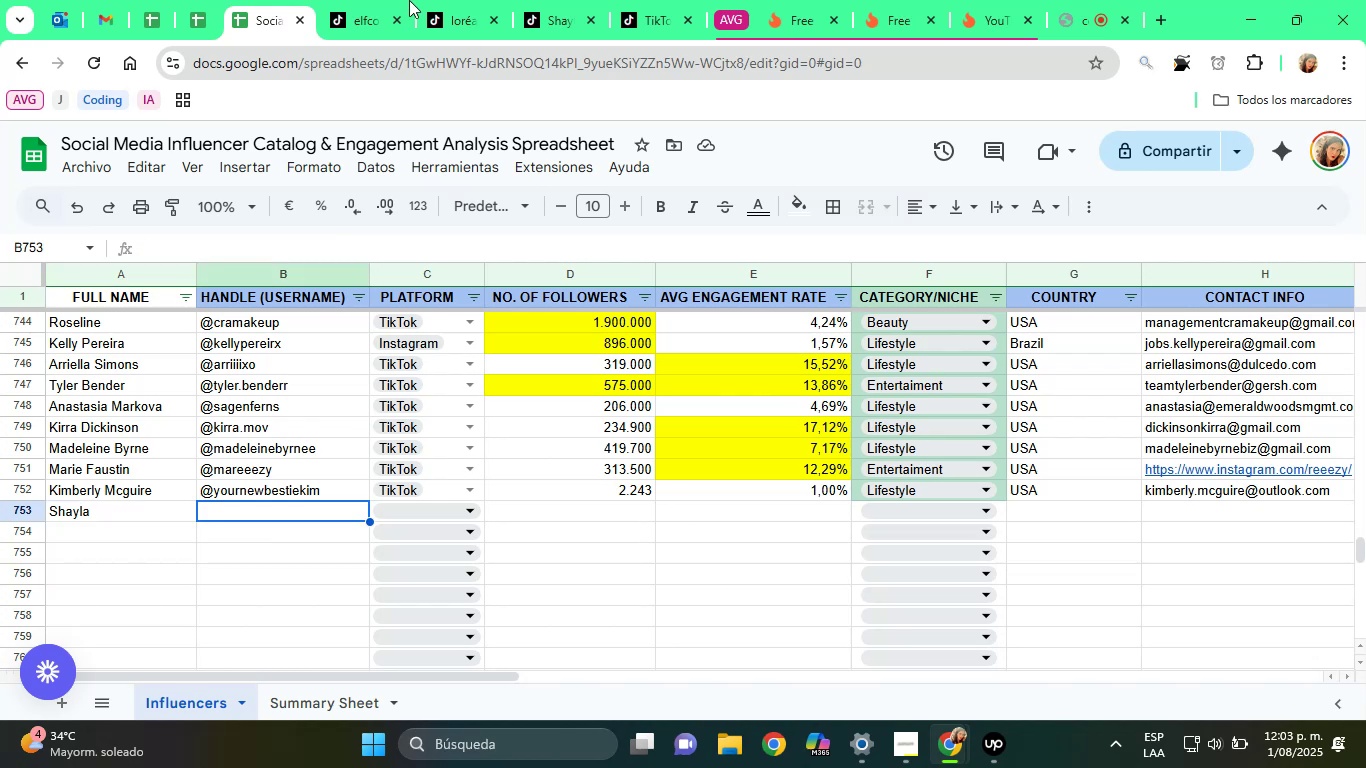 
left_click([572, 0])
 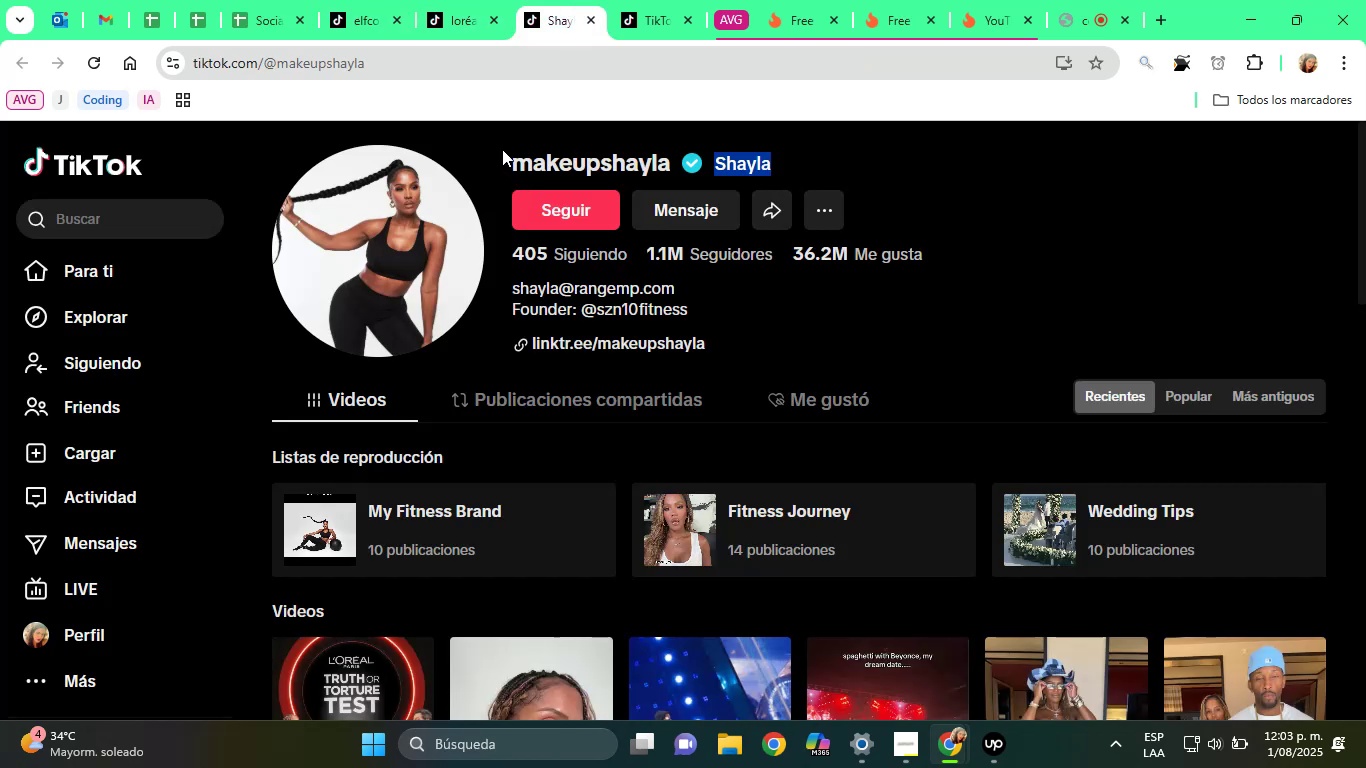 
left_click_drag(start_coordinate=[502, 149], to_coordinate=[674, 165])
 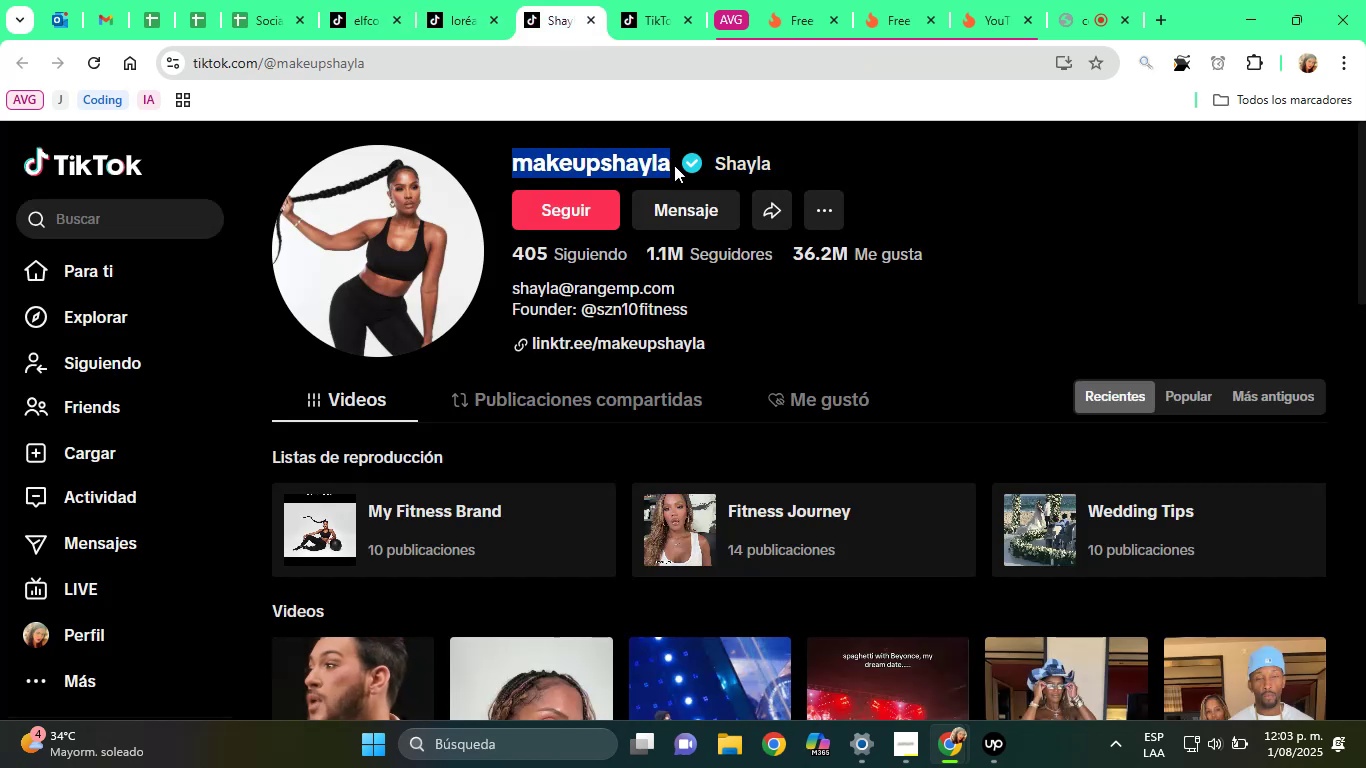 
key(Control+C)
 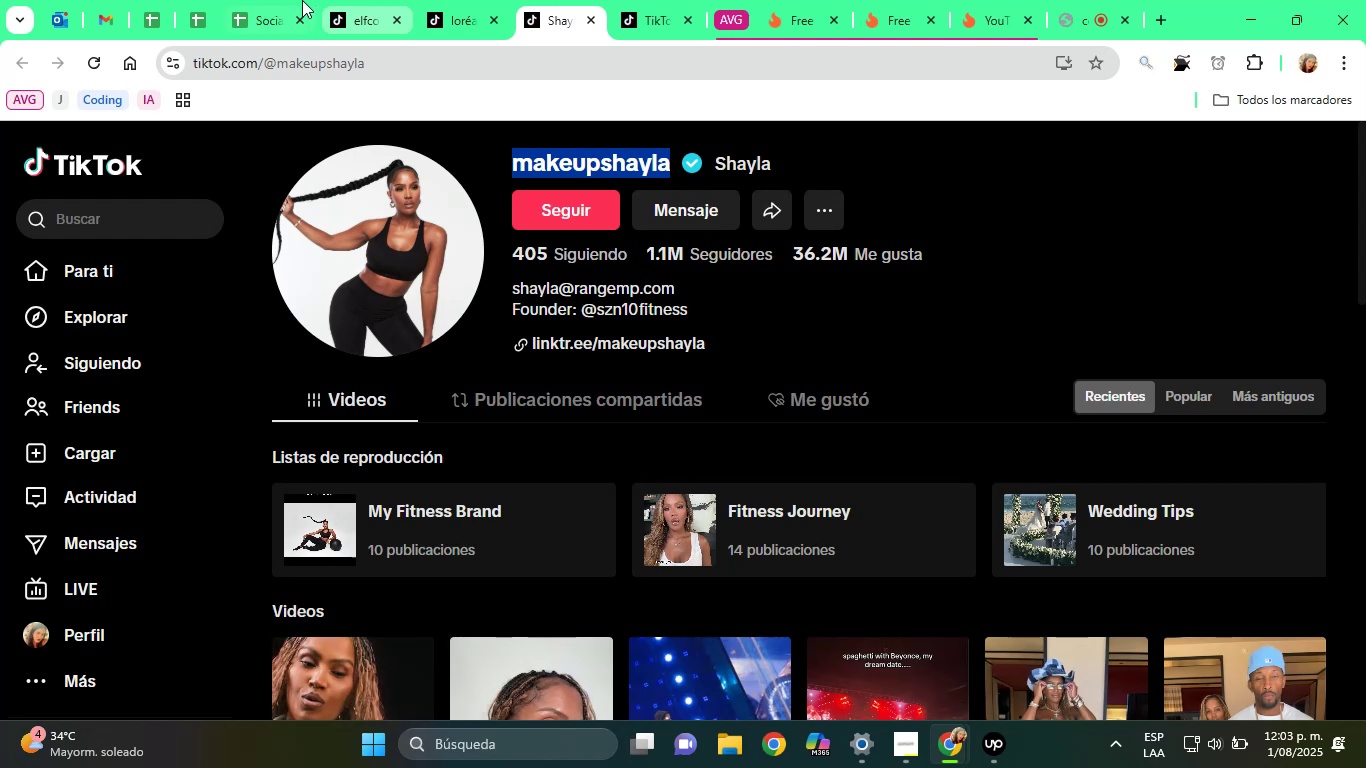 
left_click([272, 0])
 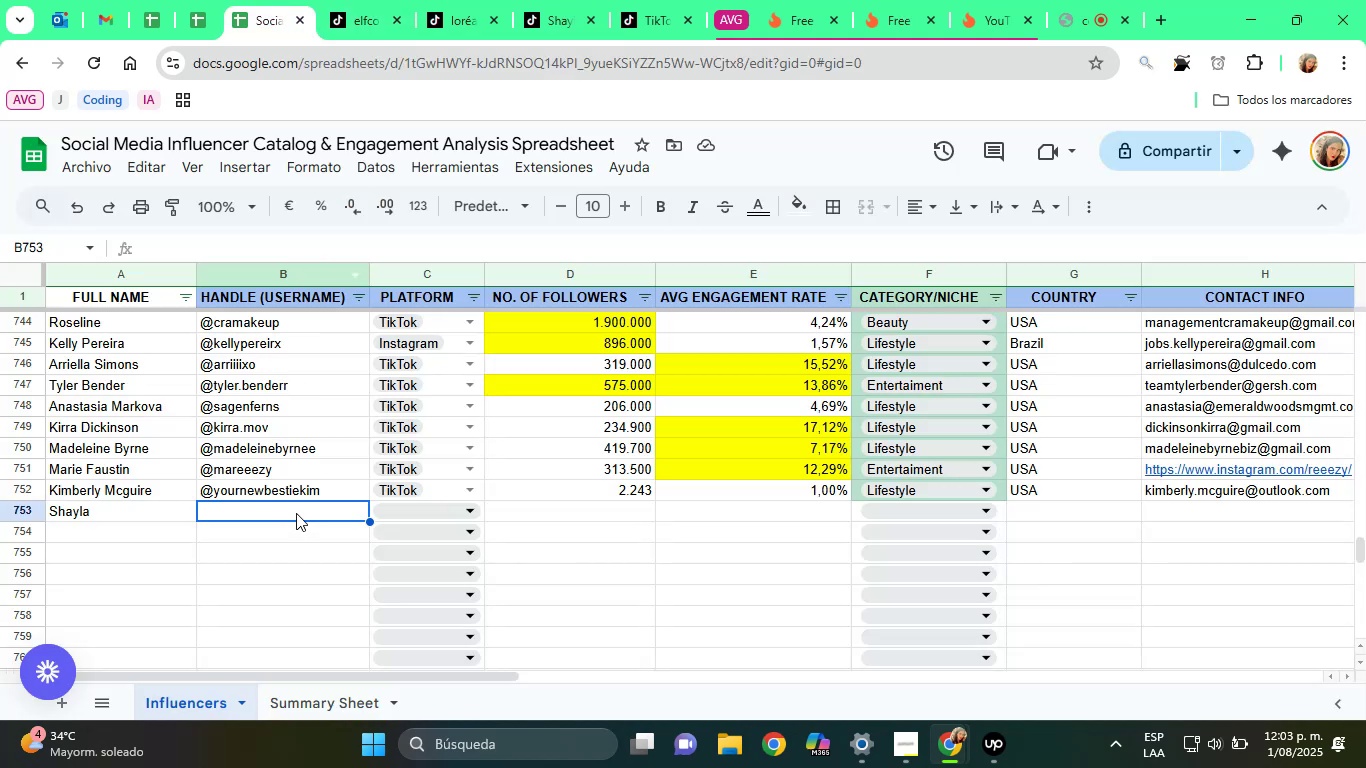 
key(Alt+Control+AltRight)
 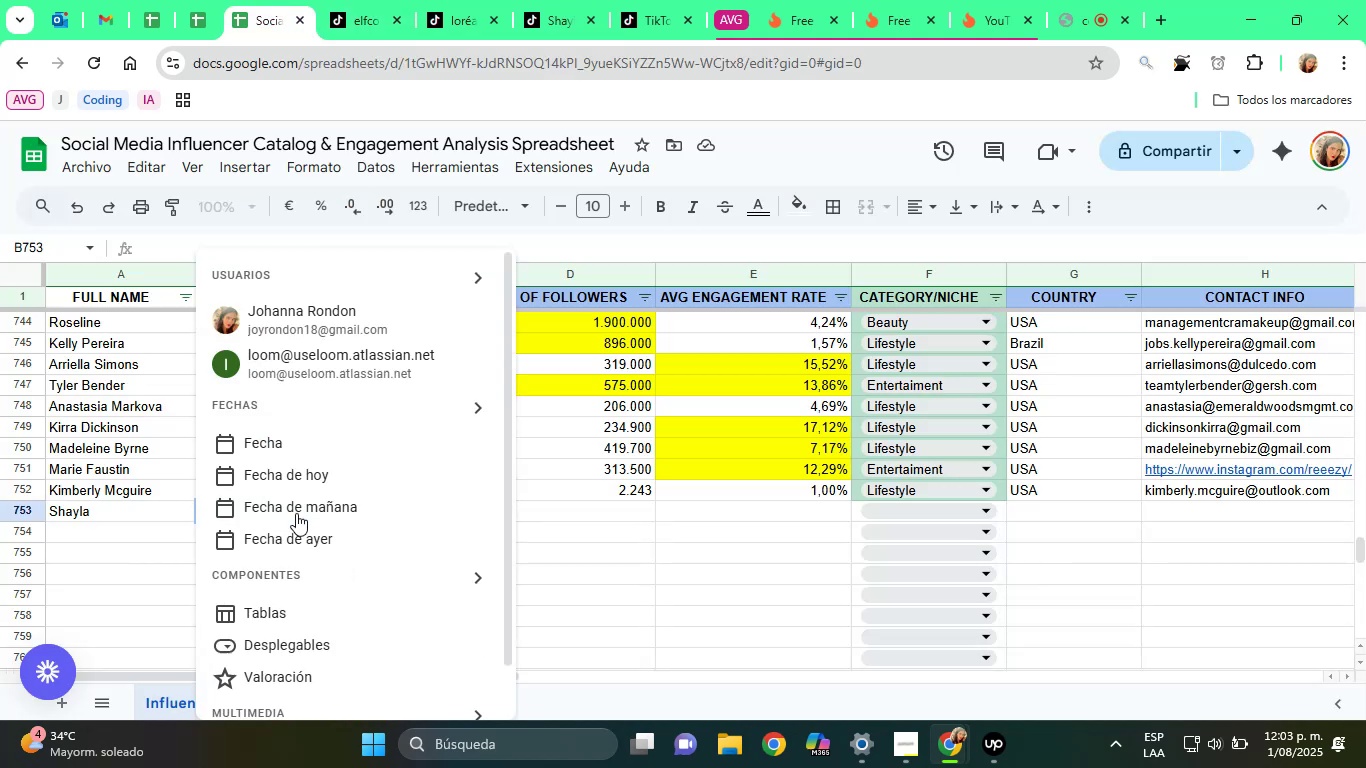 
key(Control+ControlLeft)
 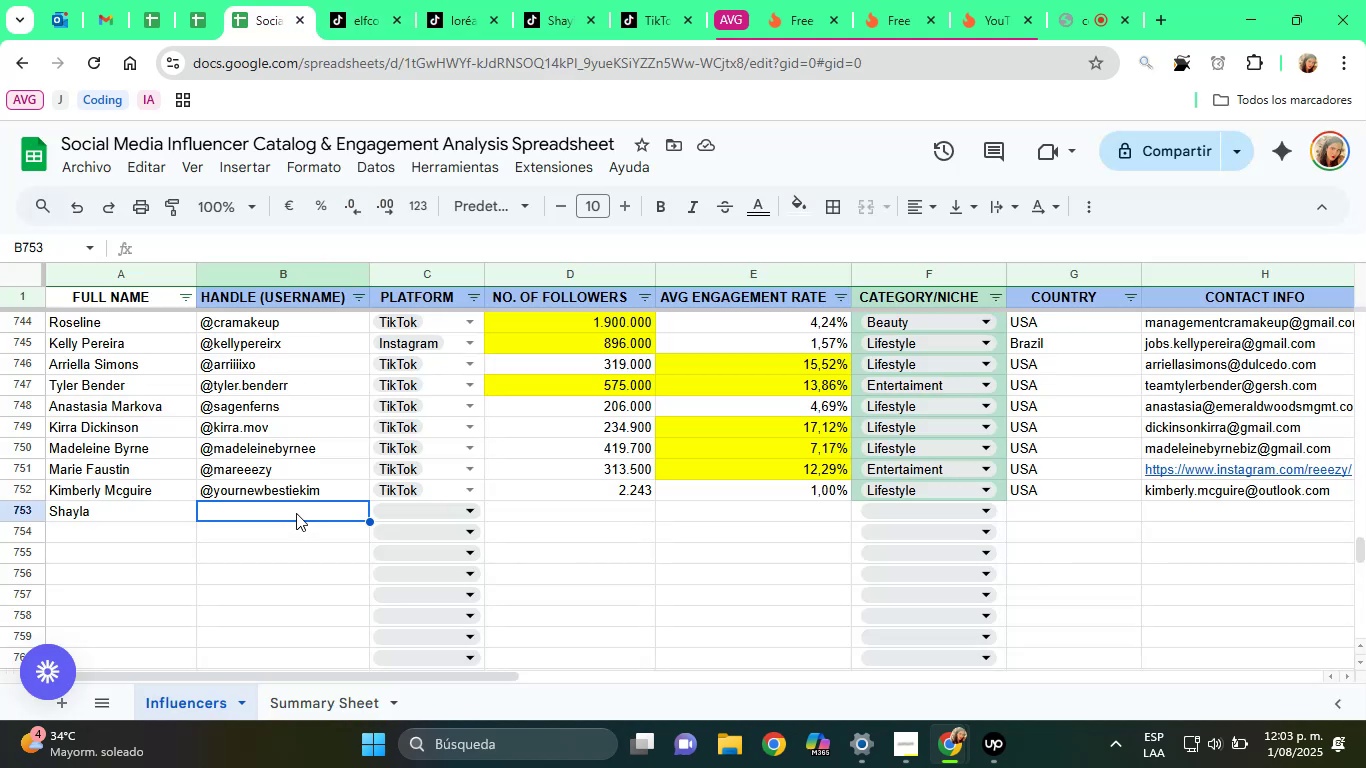 
key(Alt+Control+Q)
 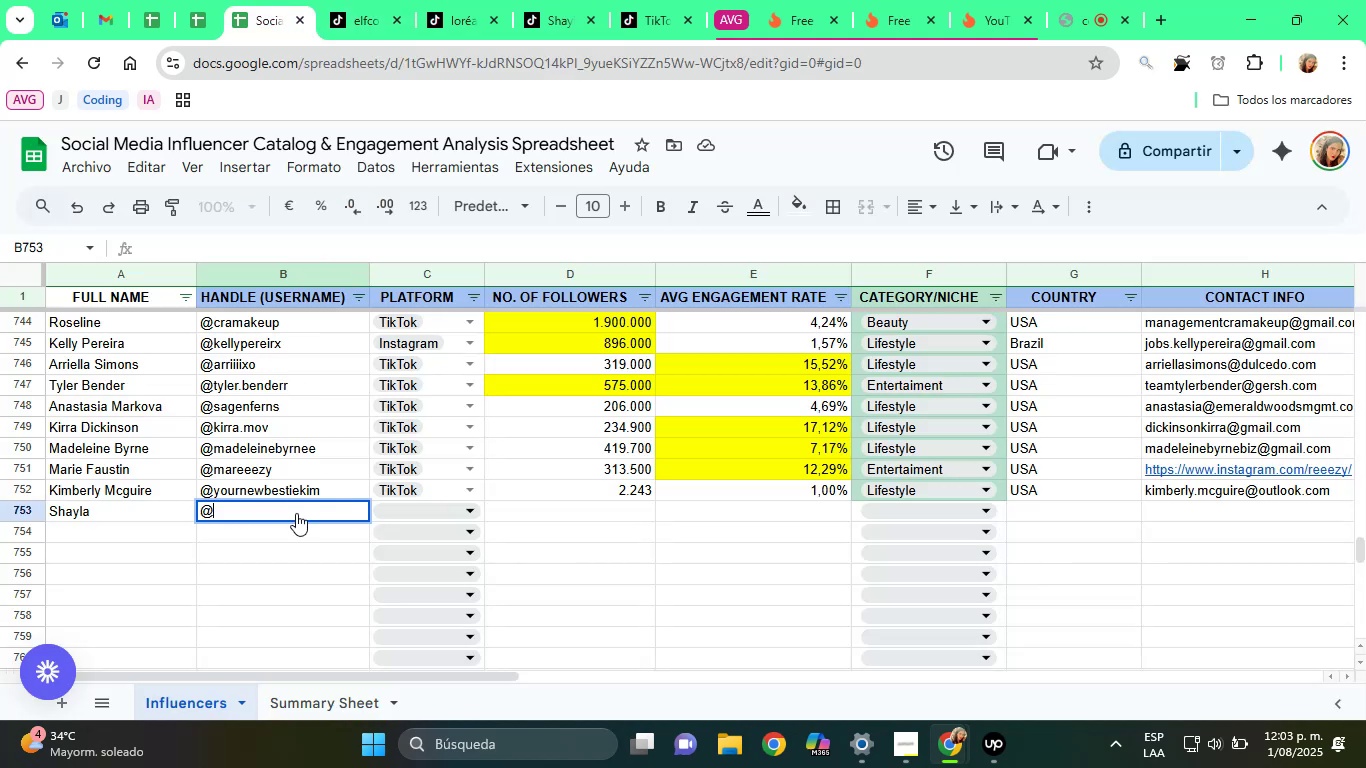 
key(Control+V)
 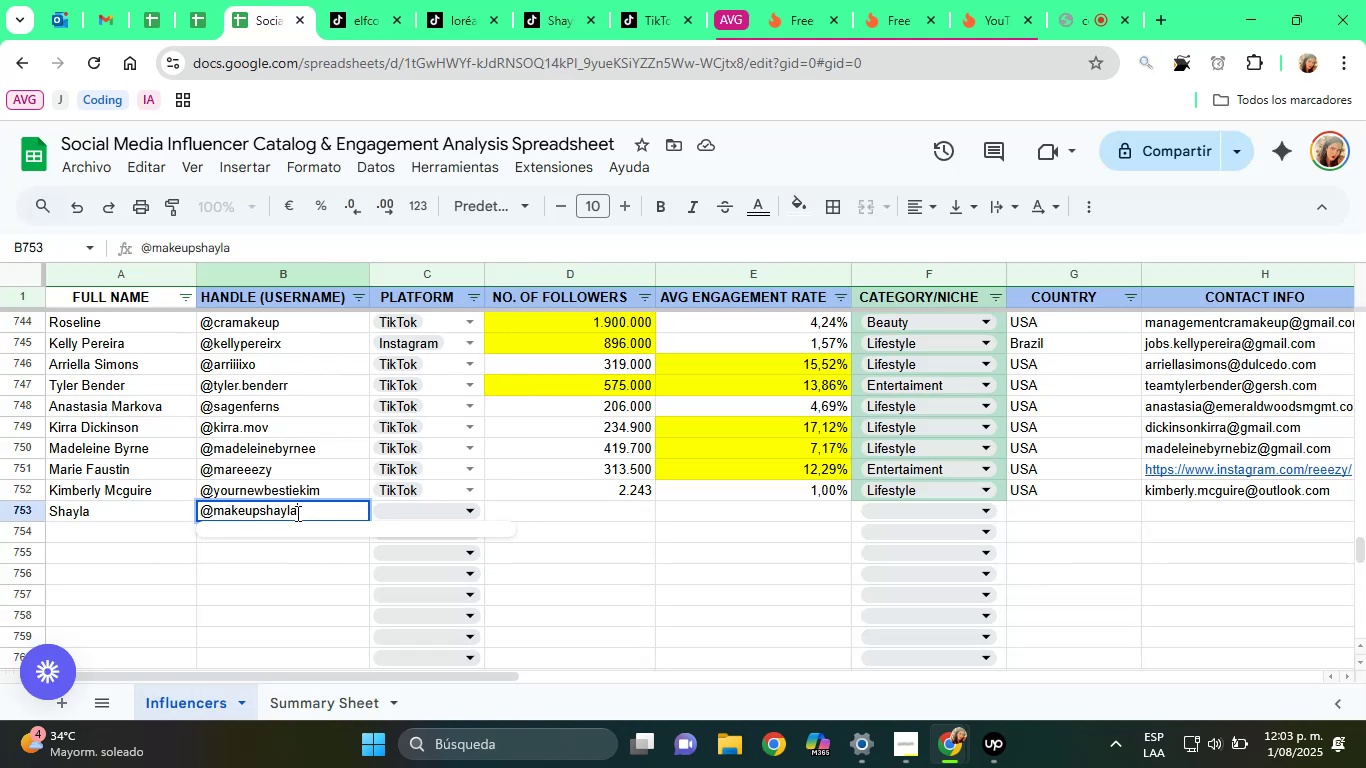 
key(ArrowRight)
 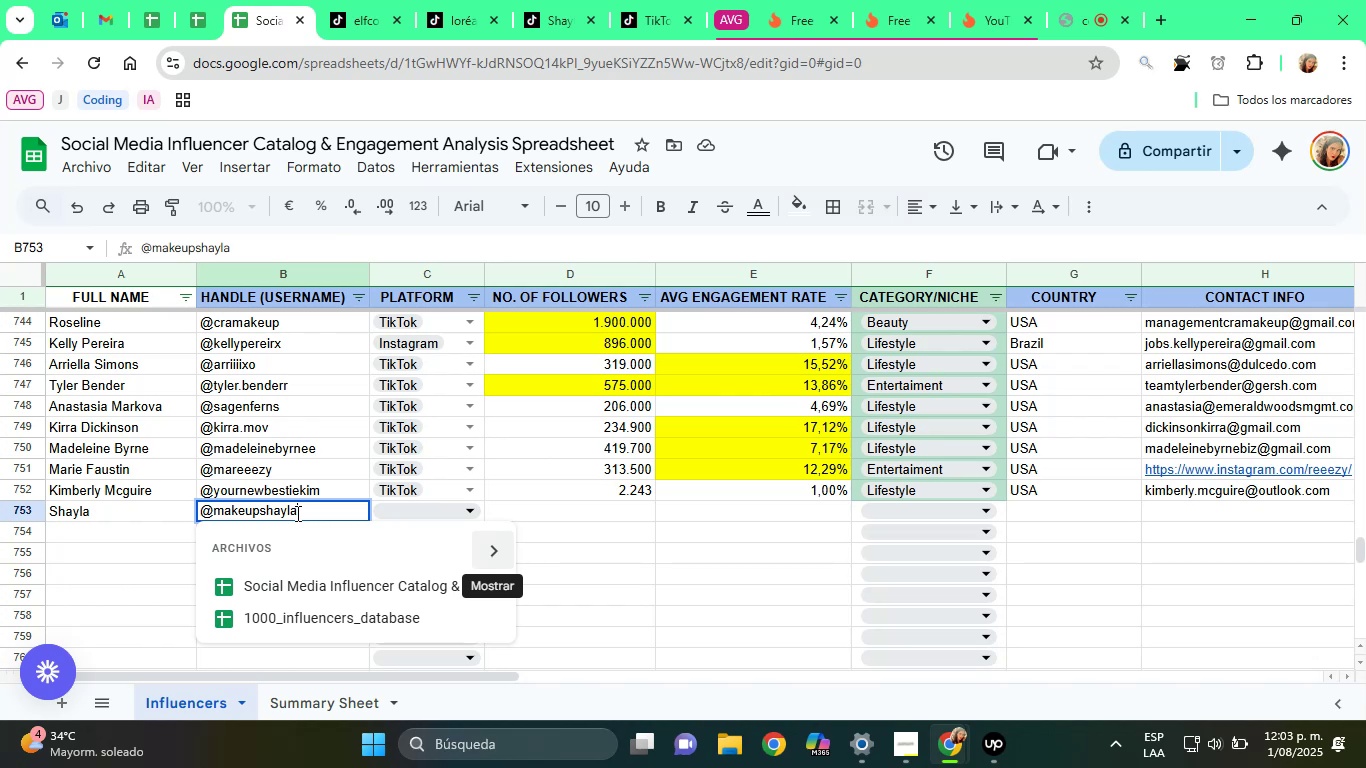 
wait(42.88)
 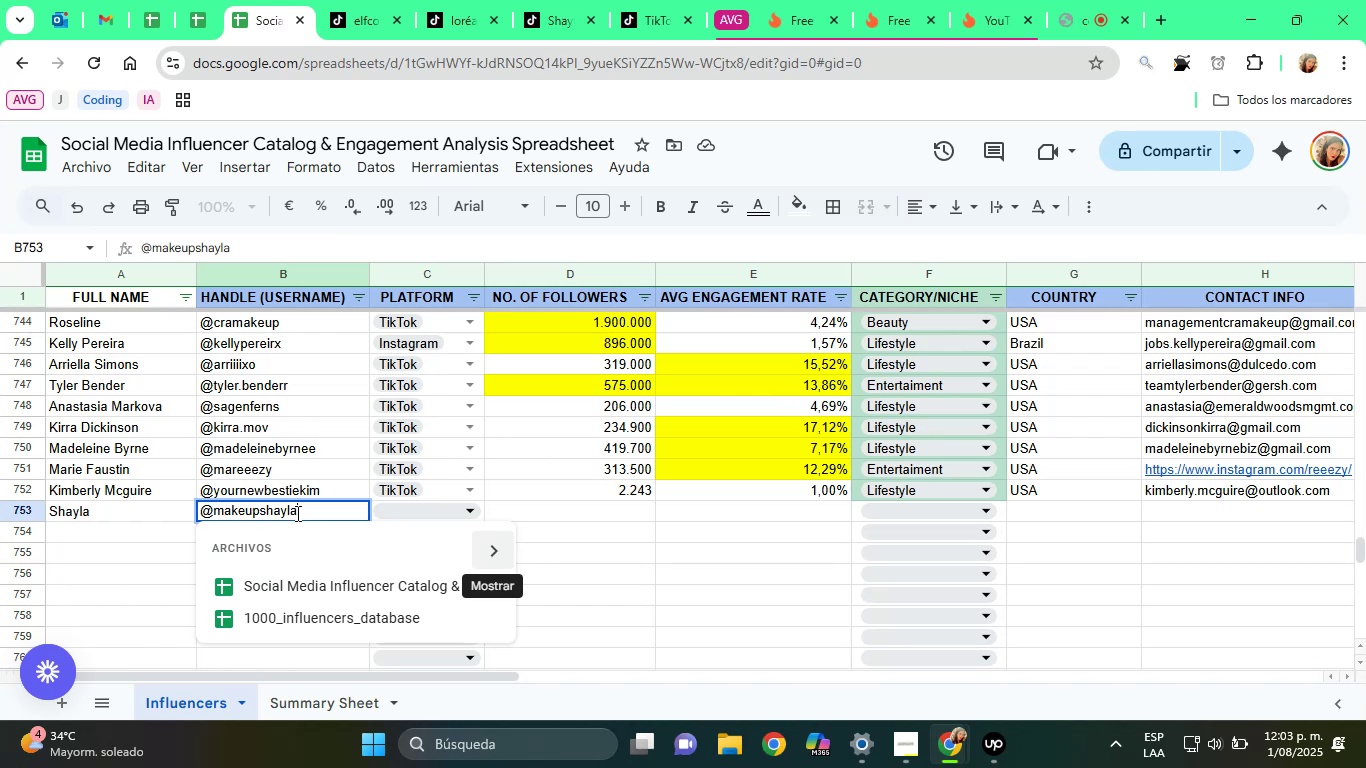 
left_click([389, 518])
 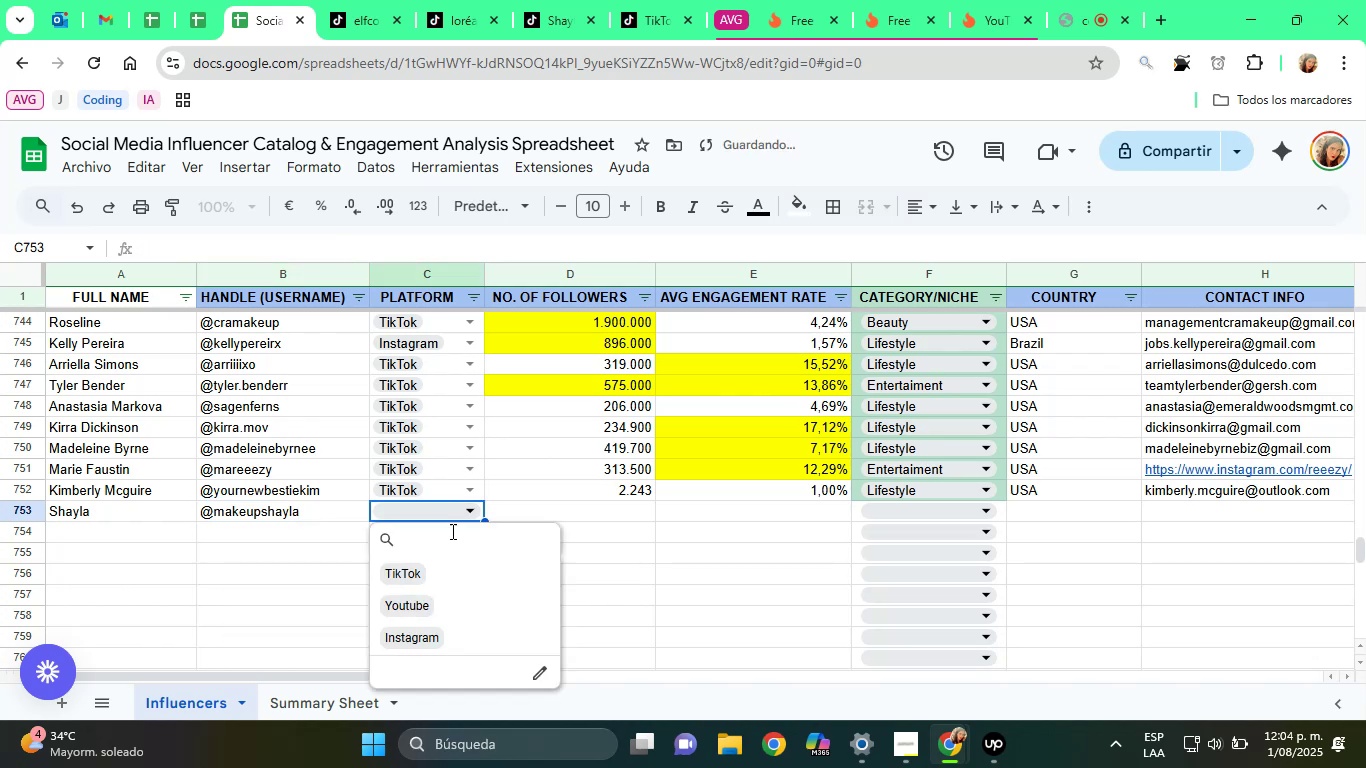 
left_click([434, 580])
 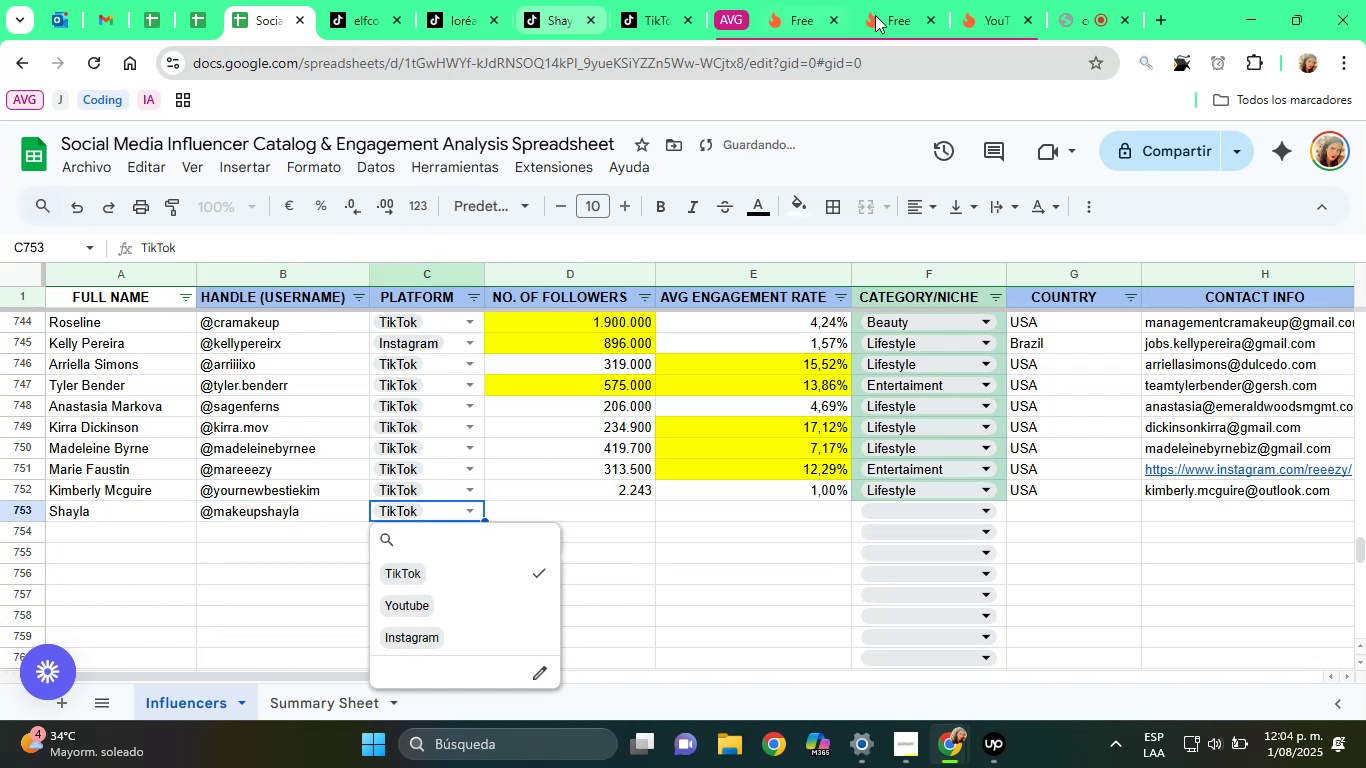 
left_click([878, 0])
 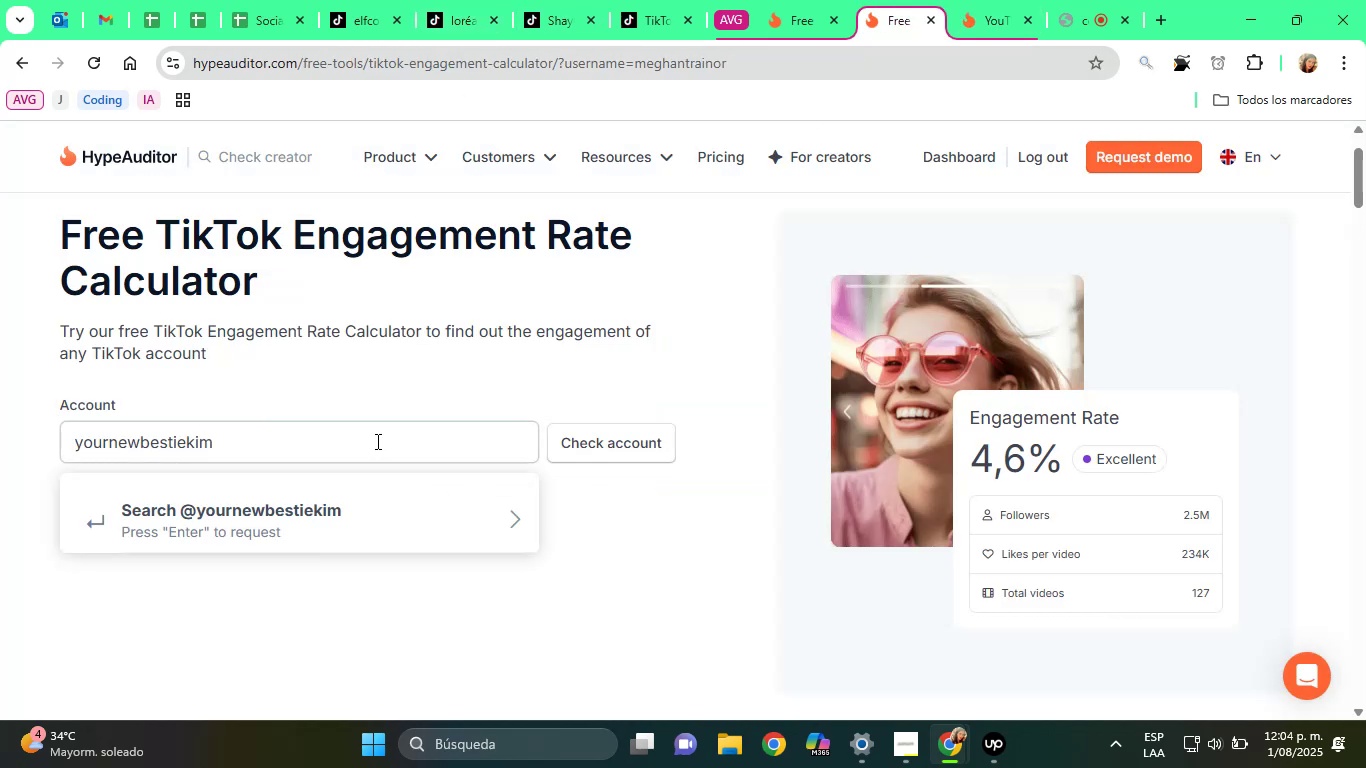 
double_click([376, 441])
 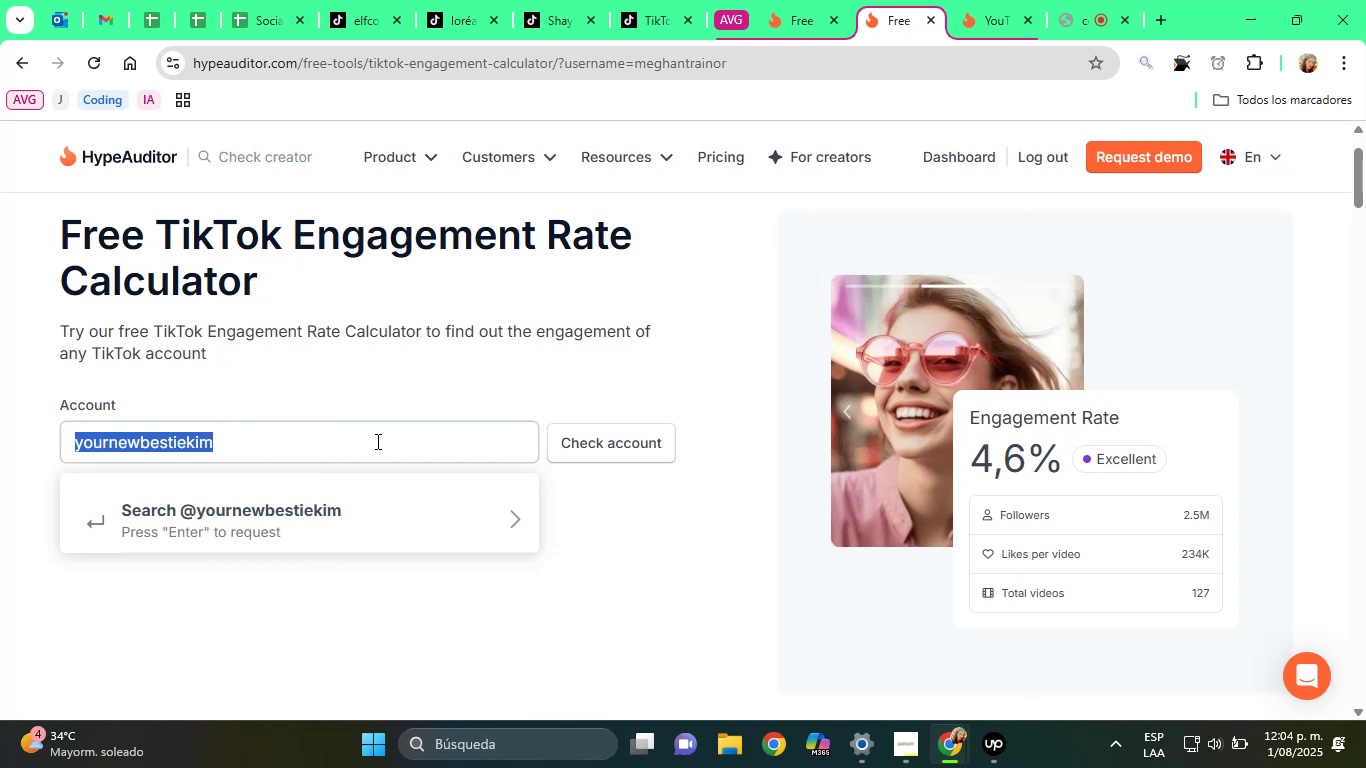 
triple_click([376, 441])
 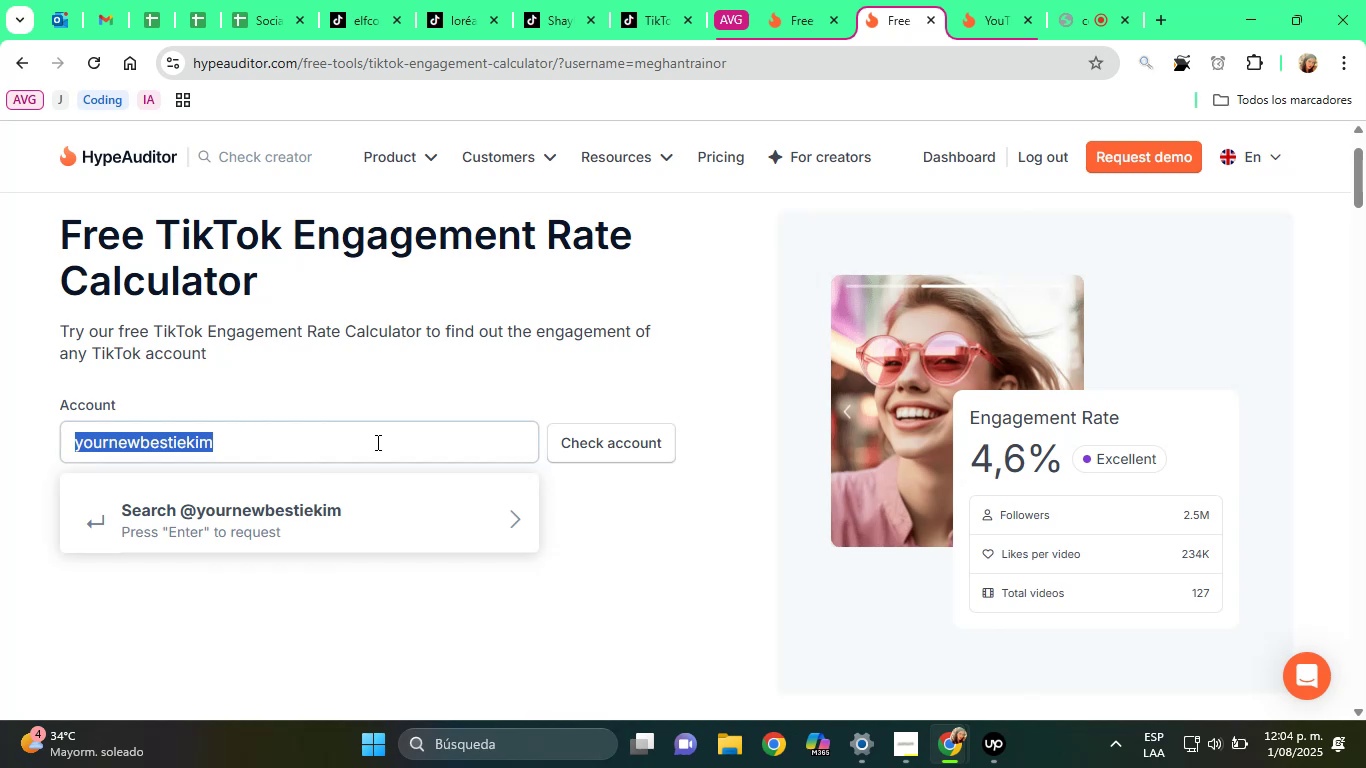 
key(Backspace)
 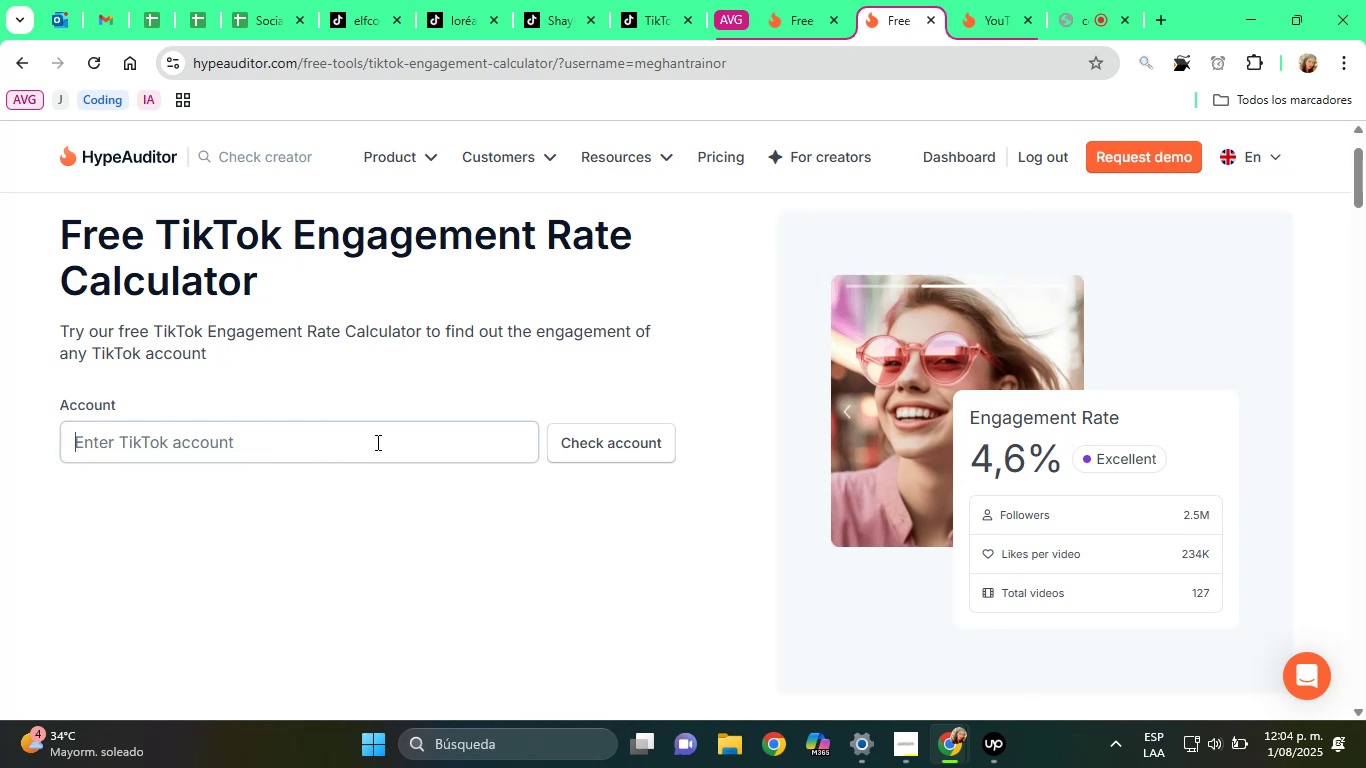 
key(Control+ControlLeft)
 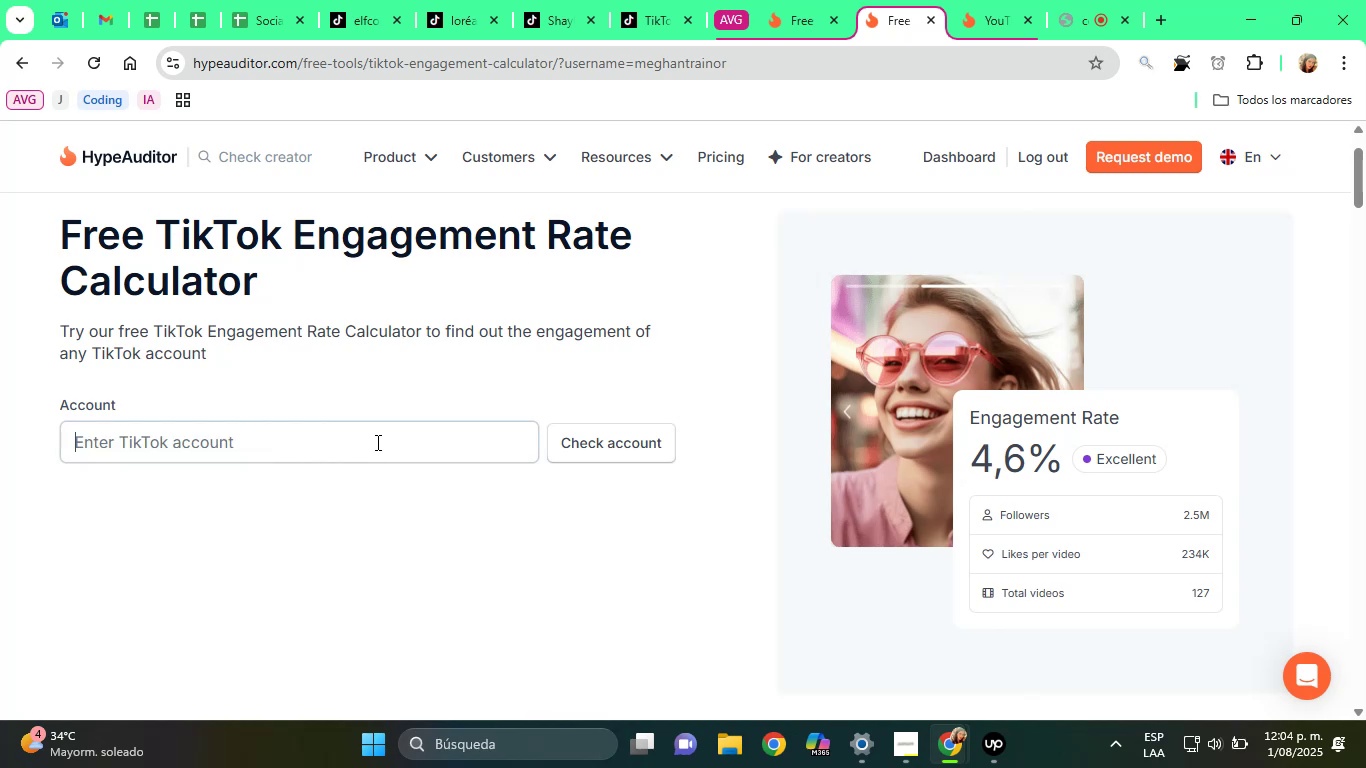 
key(Control+V)
 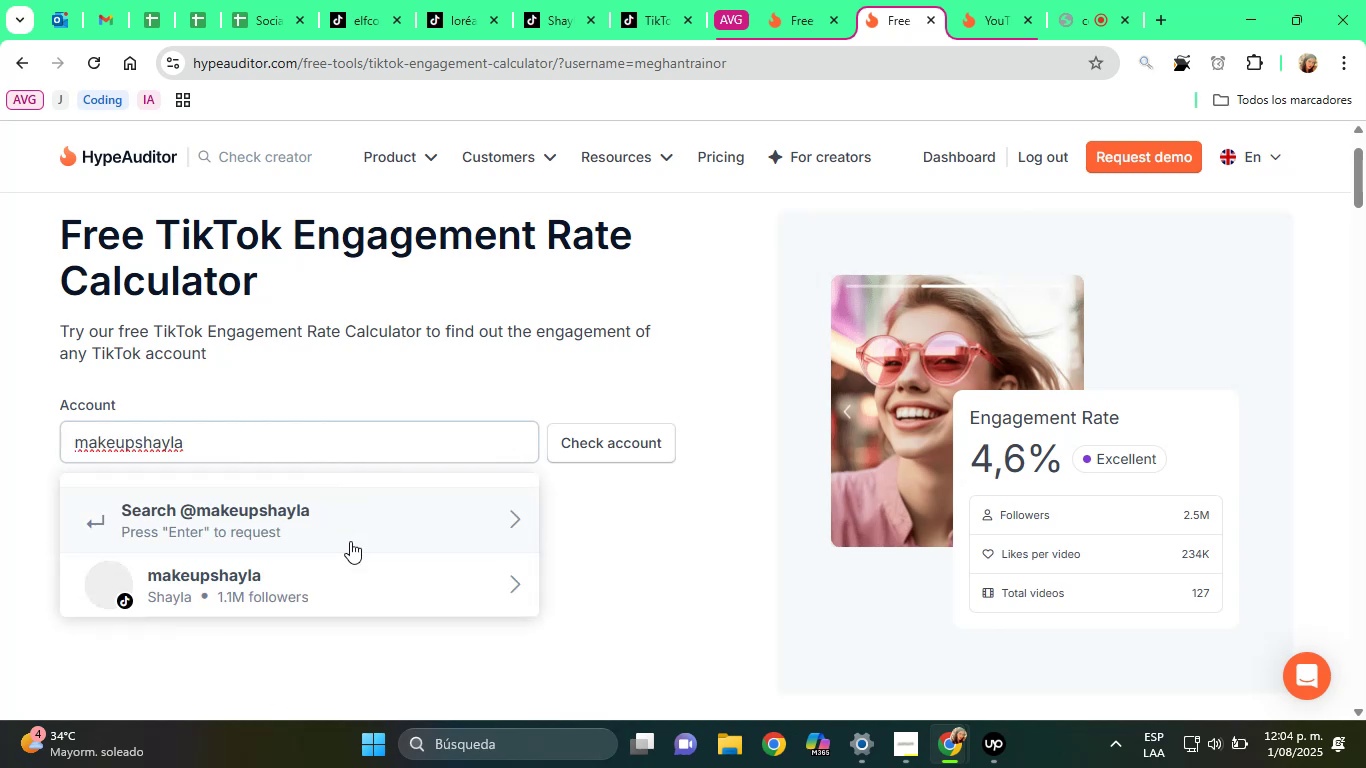 
left_click([331, 581])
 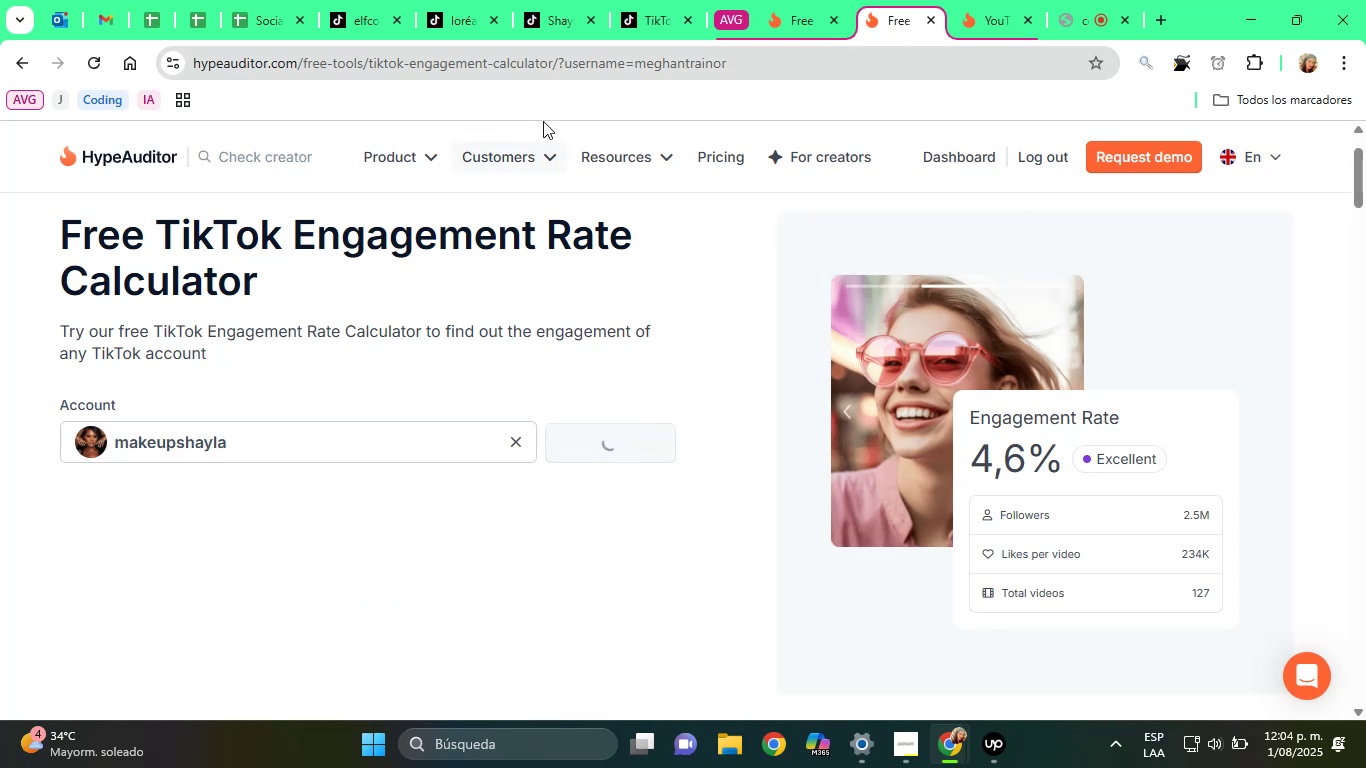 
left_click([549, 0])
 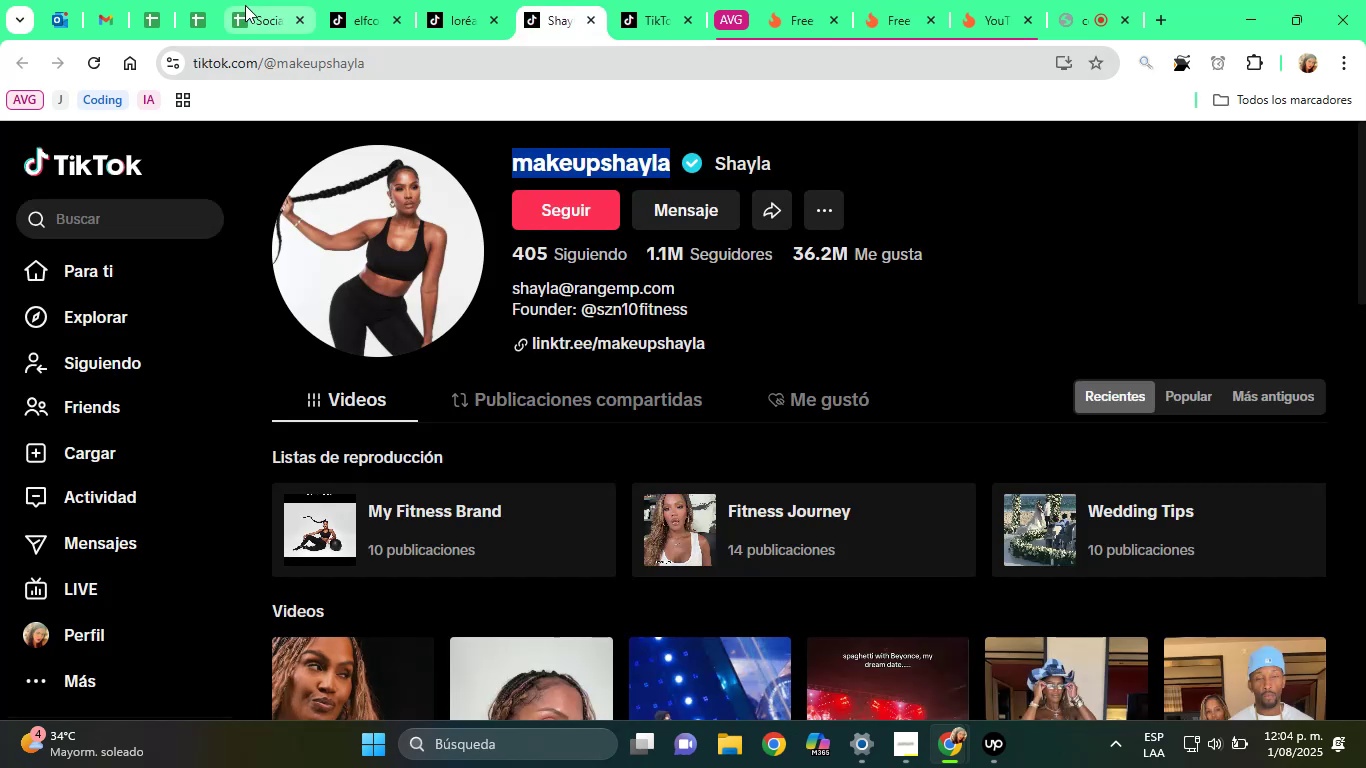 
left_click([249, 0])
 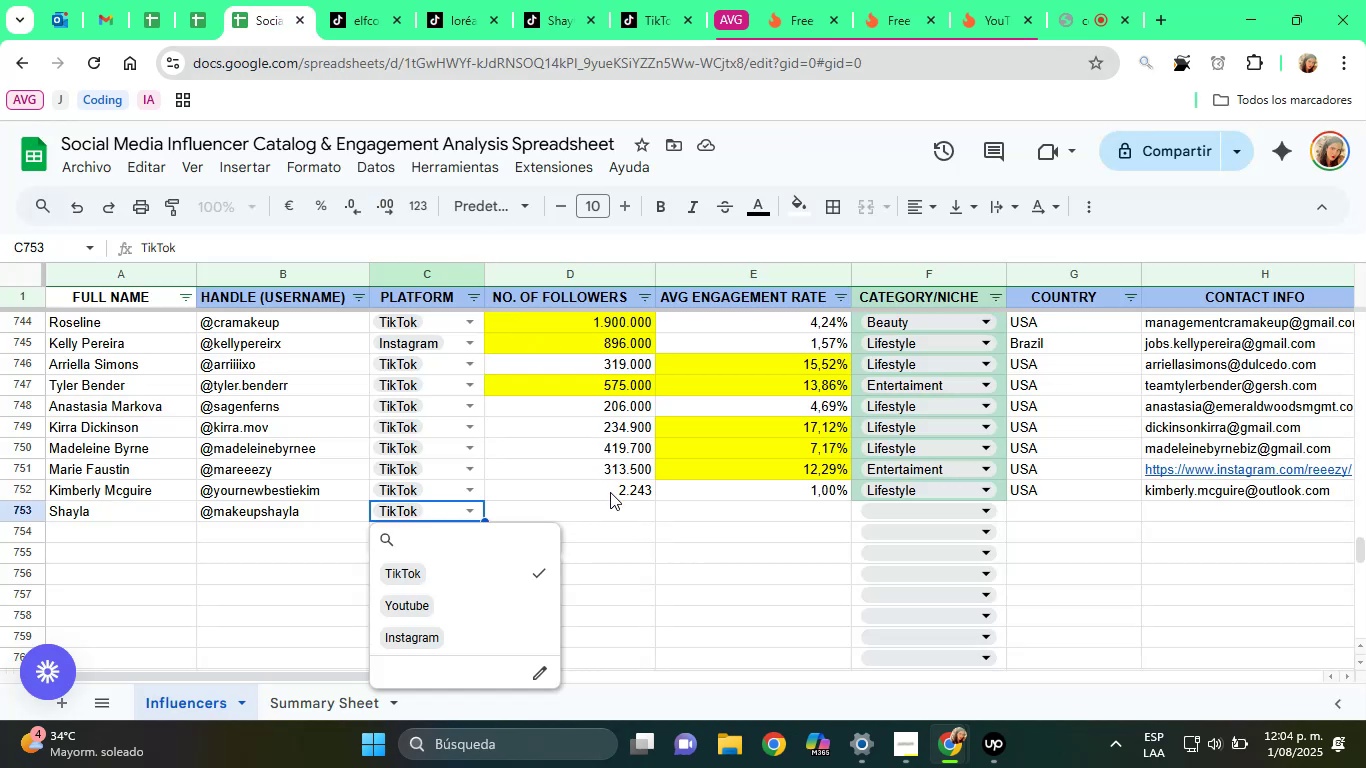 
left_click([611, 508])
 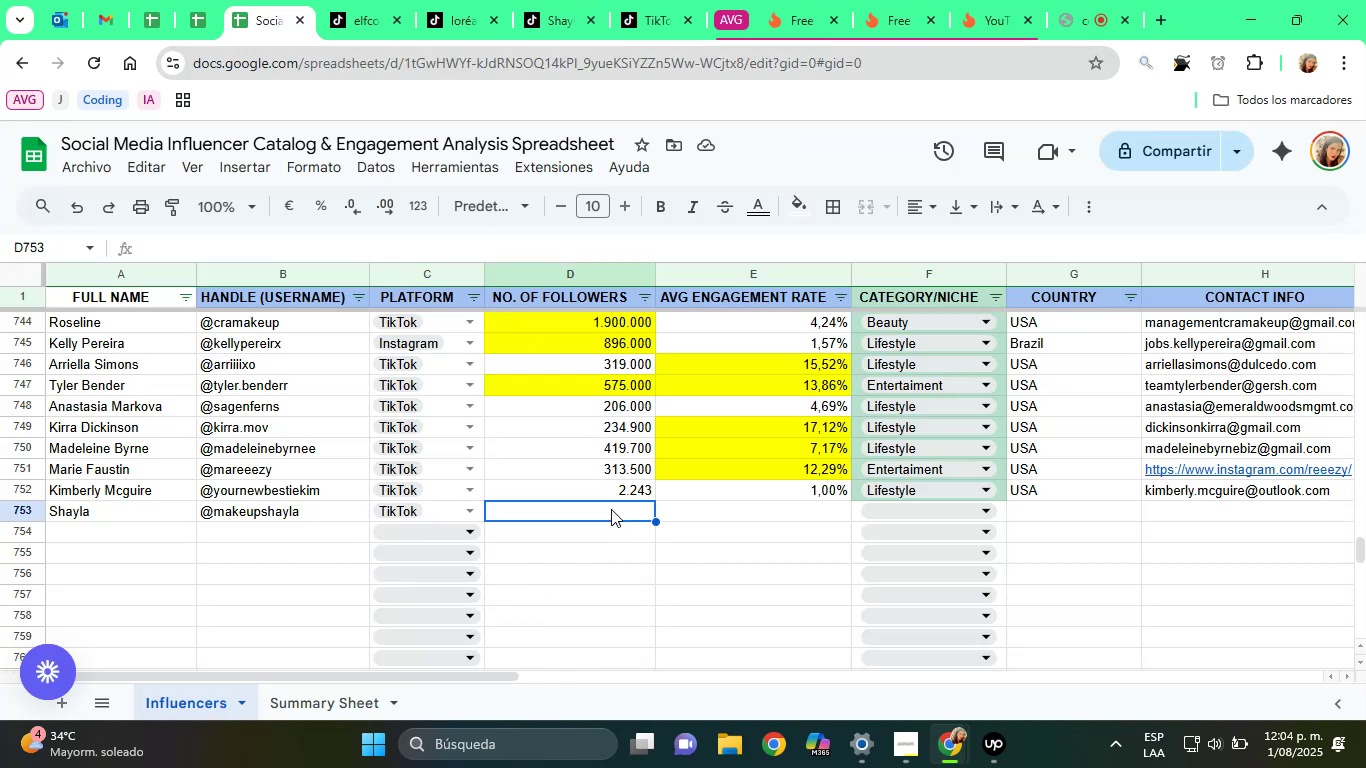 
type(1100000)
key(Tab)
 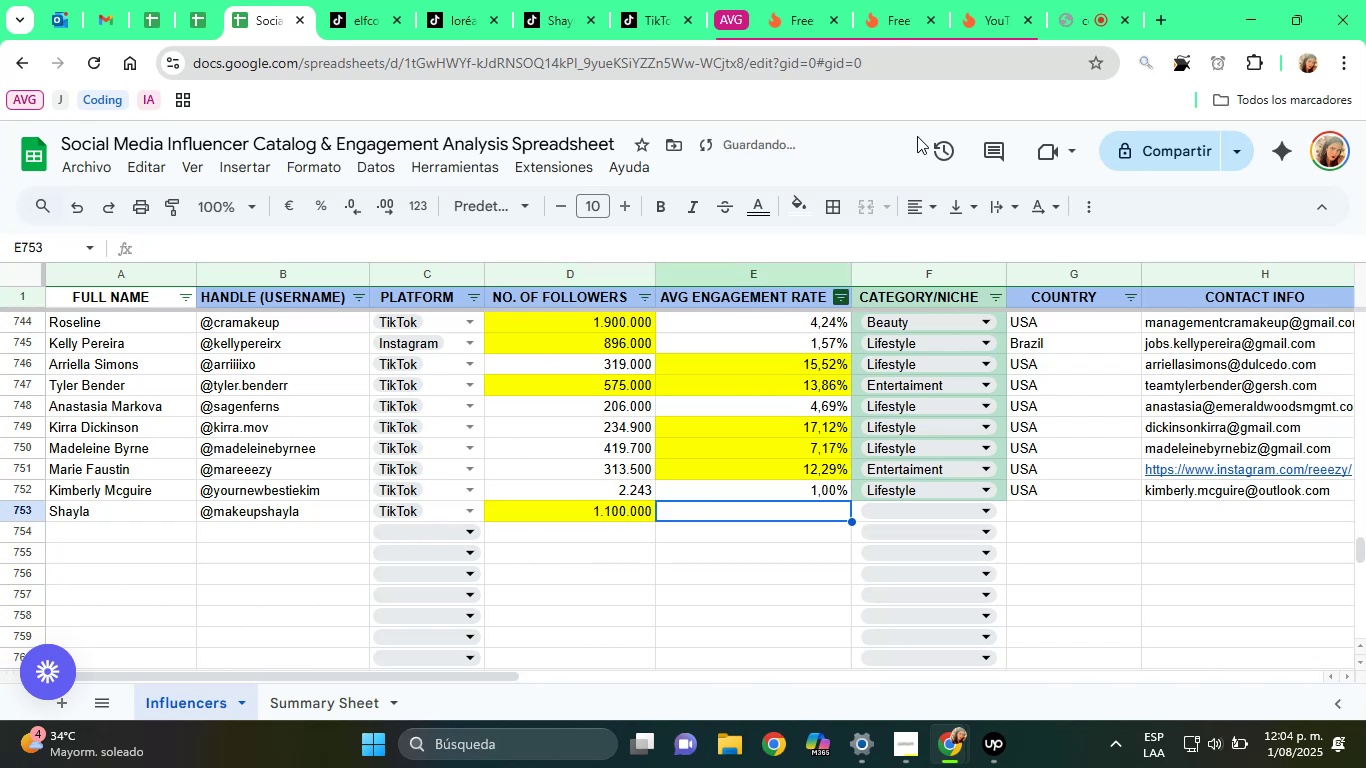 
left_click([881, 0])
 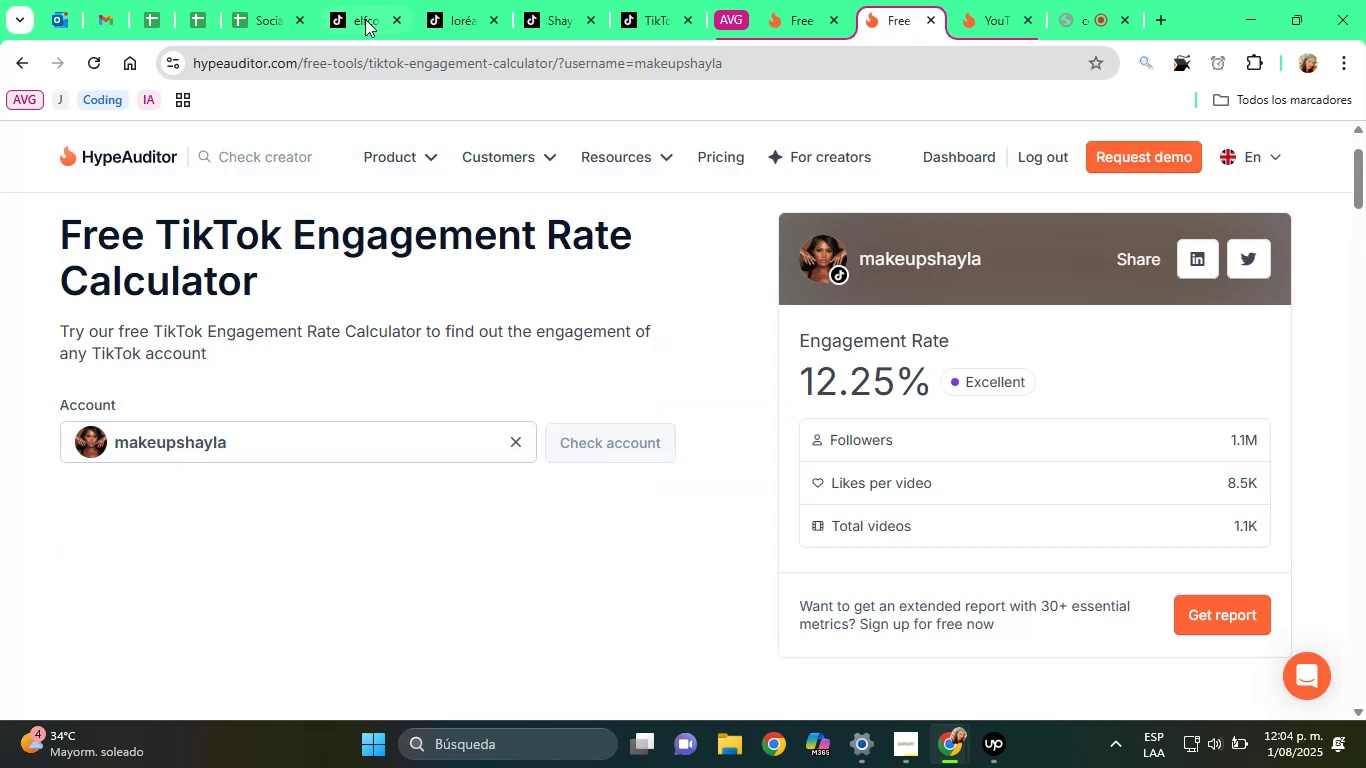 
left_click([289, 0])
 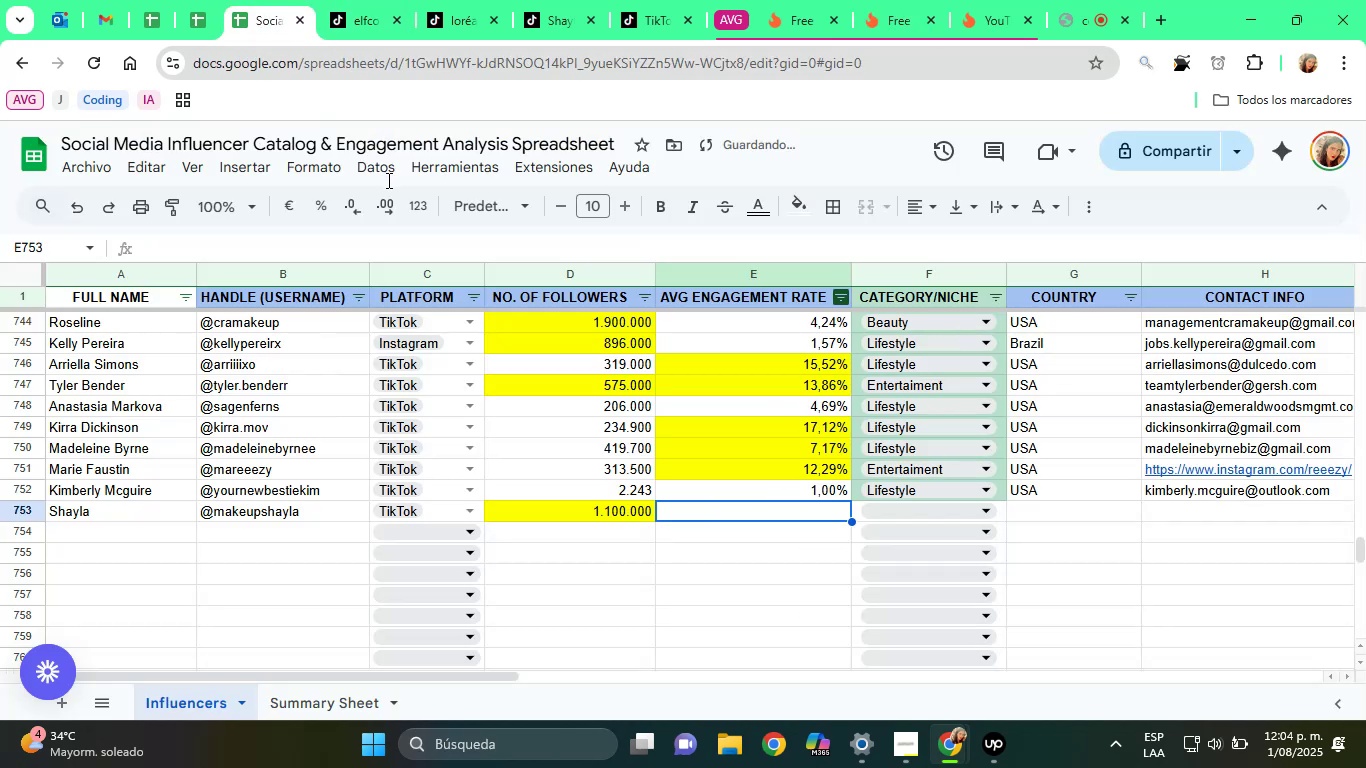 
type(12,25%)
 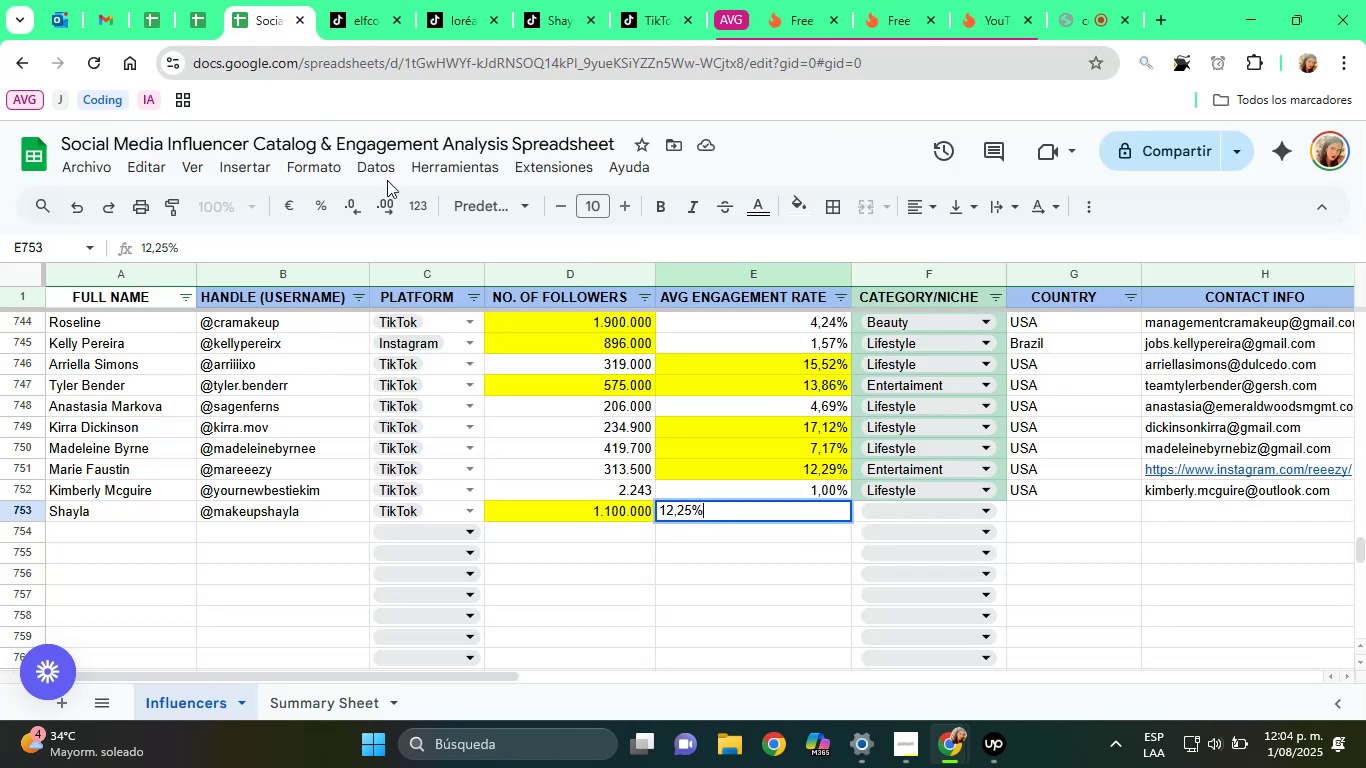 
key(Enter)
 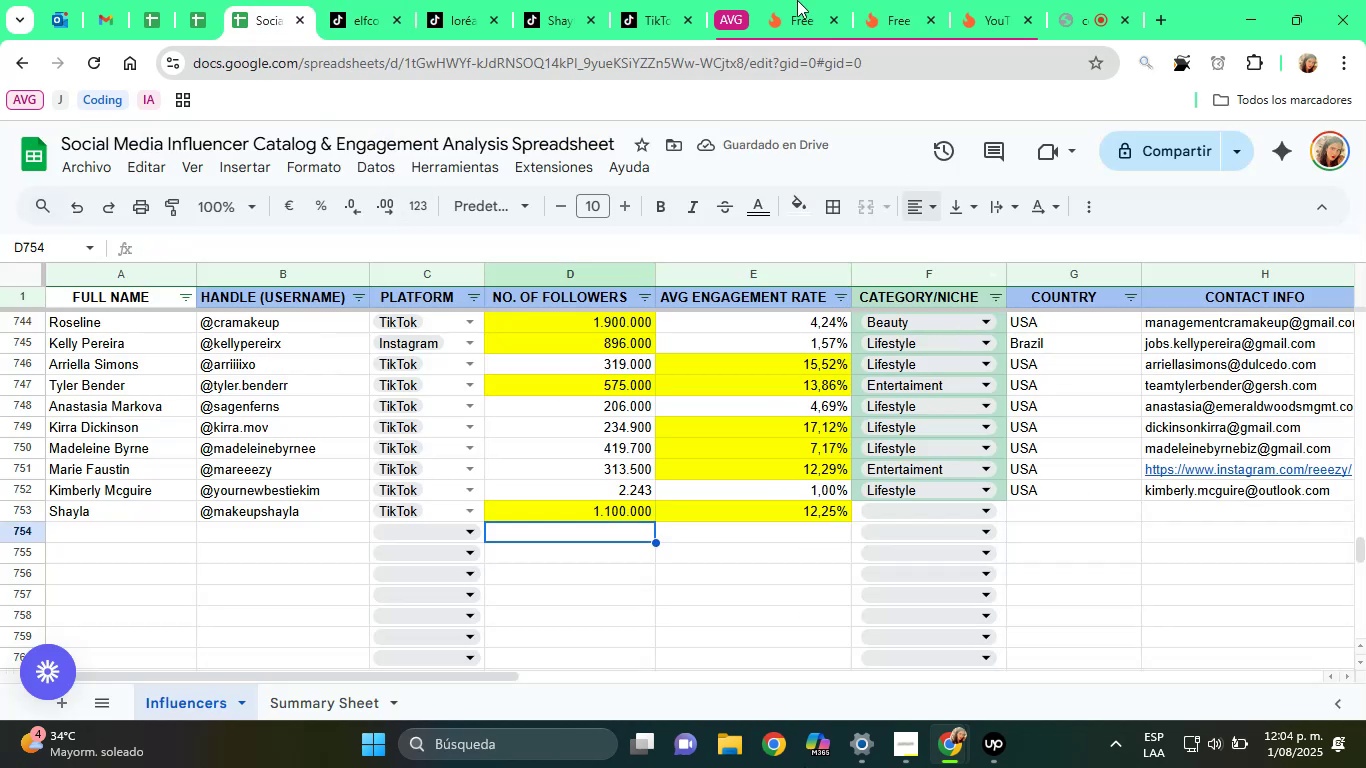 
left_click([1068, 0])
 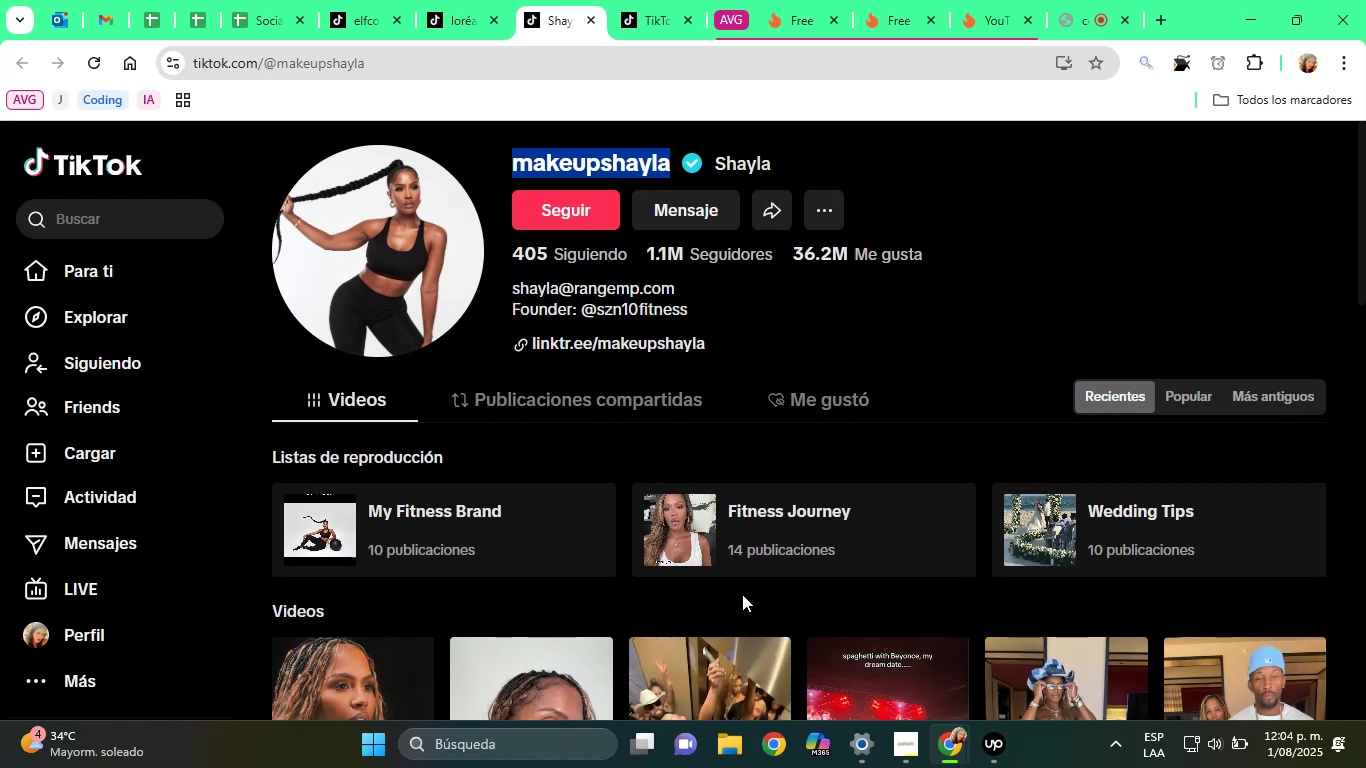 
wait(21.21)
 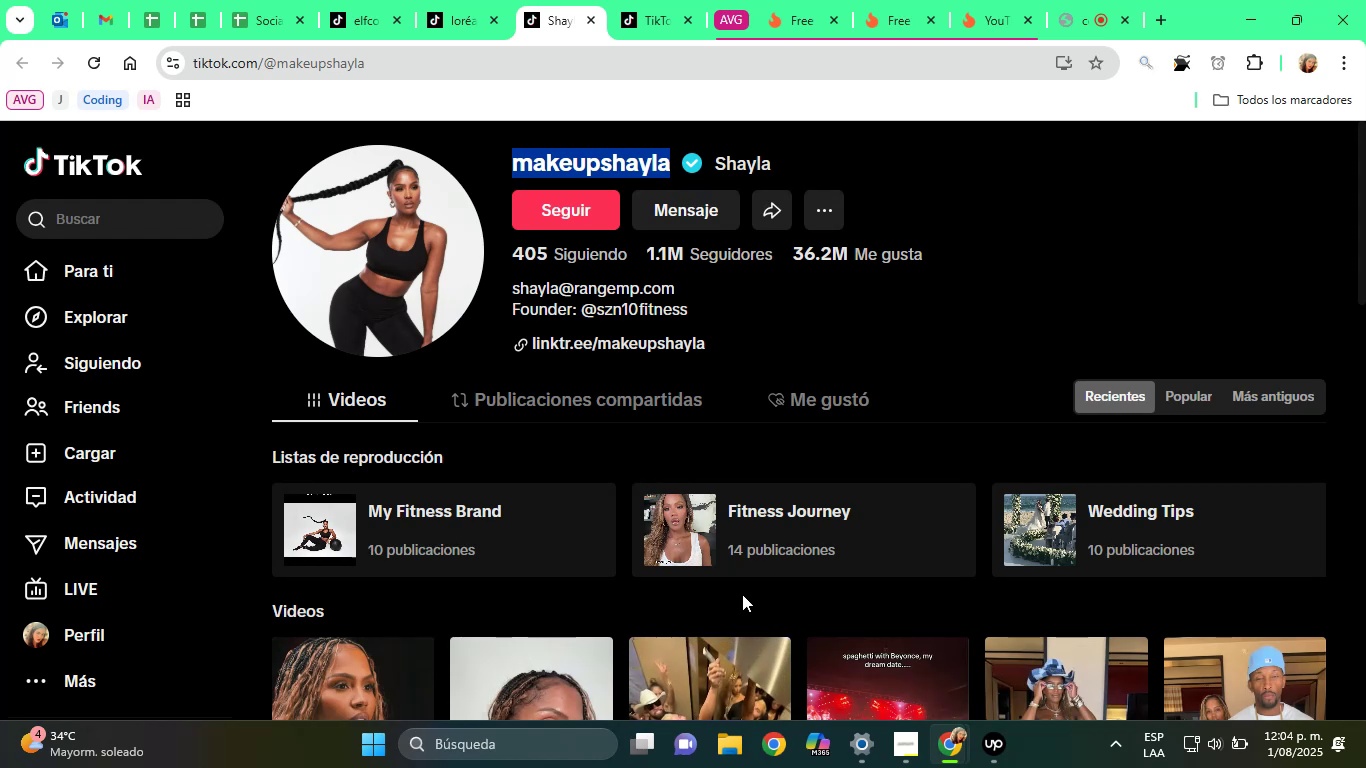 
right_click([662, 349])
 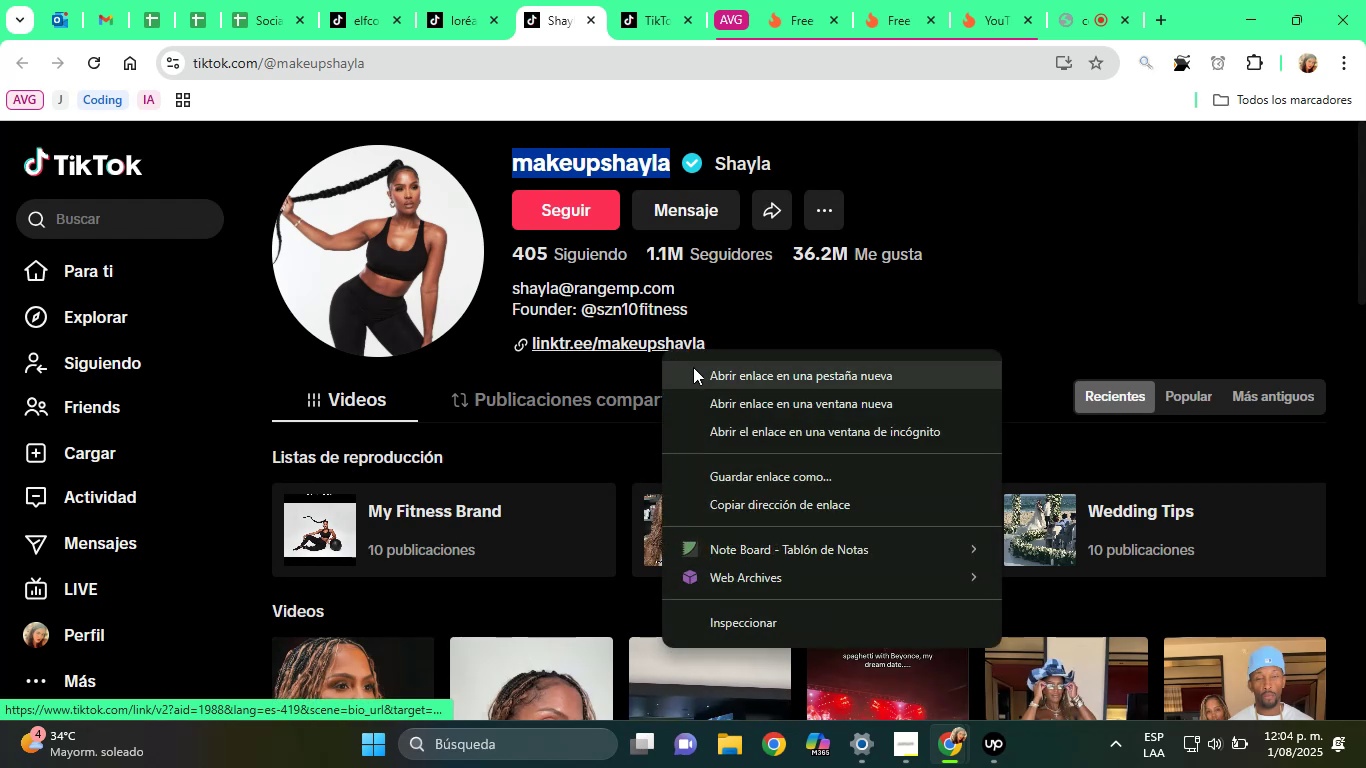 
left_click([700, 370])
 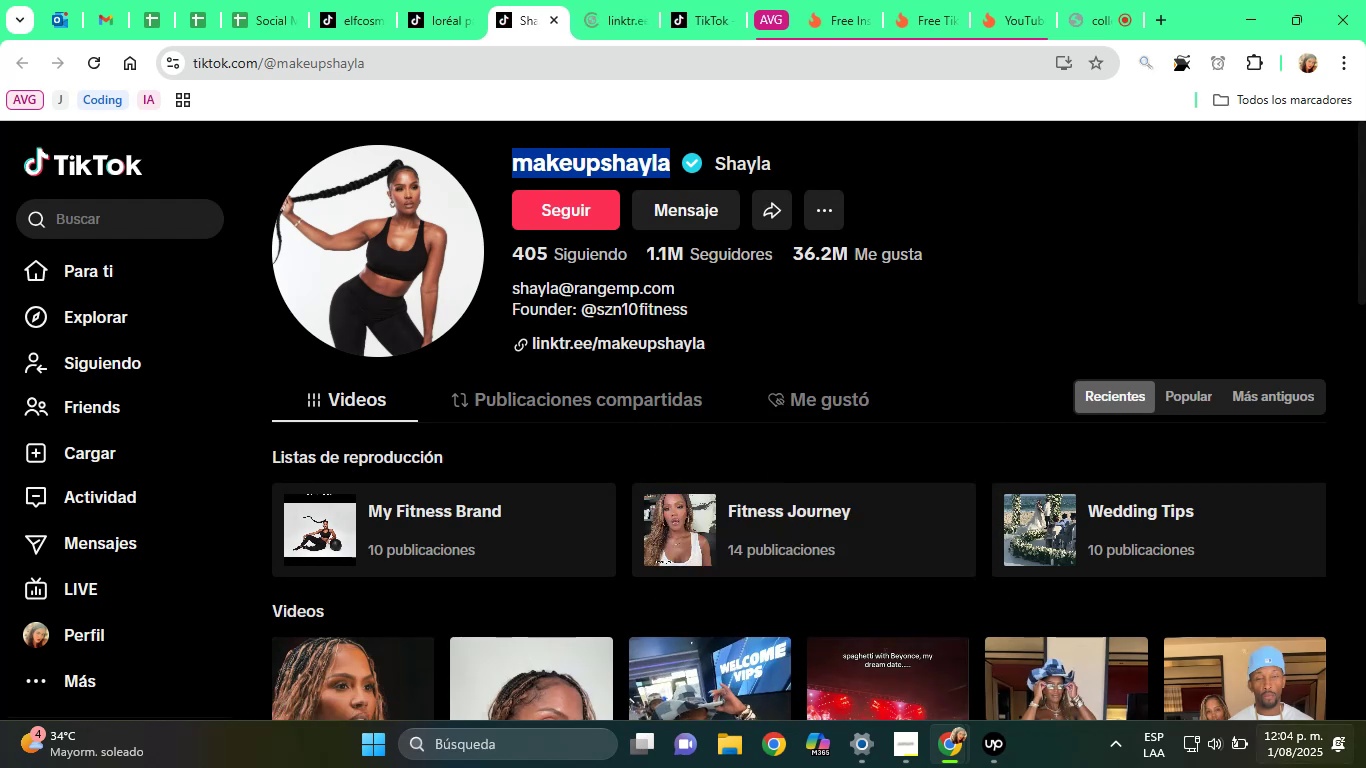 
scroll: coordinate [908, 454], scroll_direction: down, amount: 9.0
 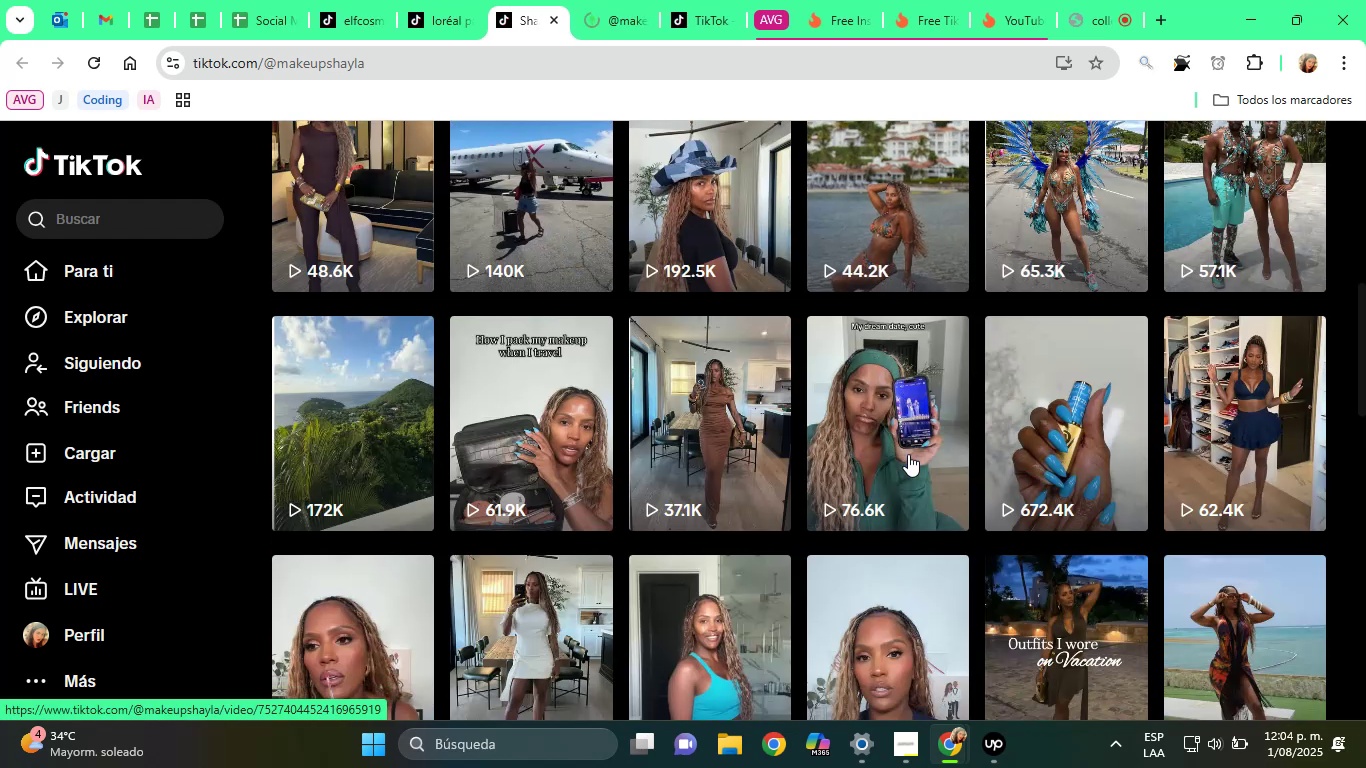 
scroll: coordinate [844, 435], scroll_direction: up, amount: 3.0
 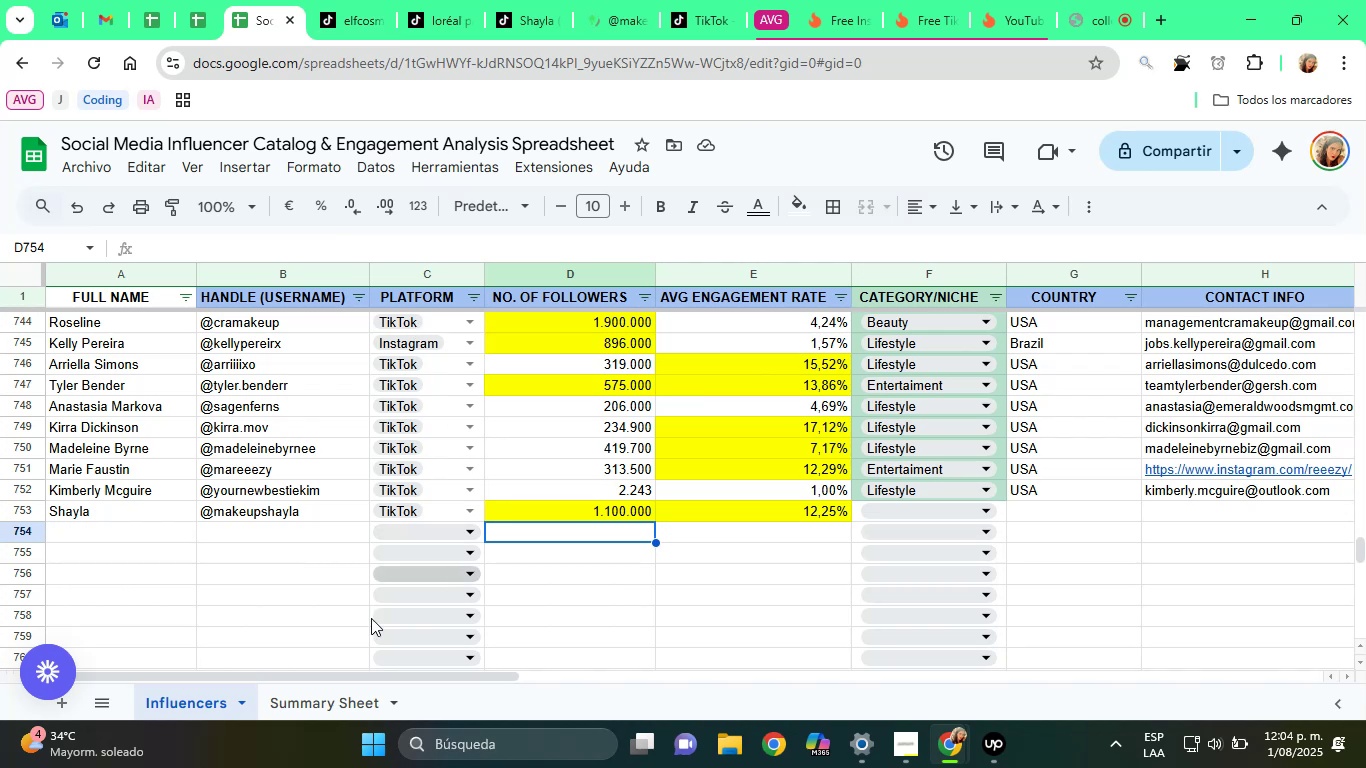 
left_click_drag(start_coordinate=[356, 673], to_coordinate=[238, 662])
 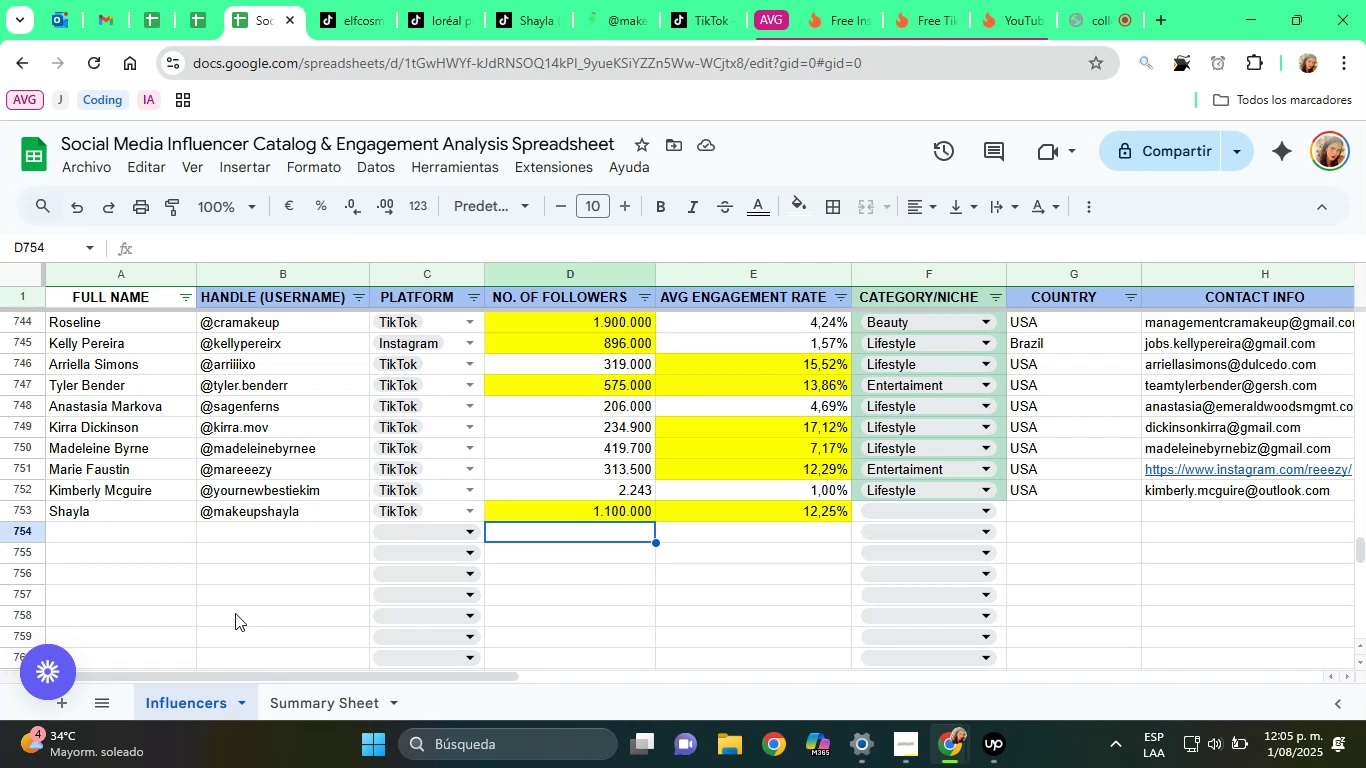 
scroll: coordinate [239, 591], scroll_direction: up, amount: 1.0
 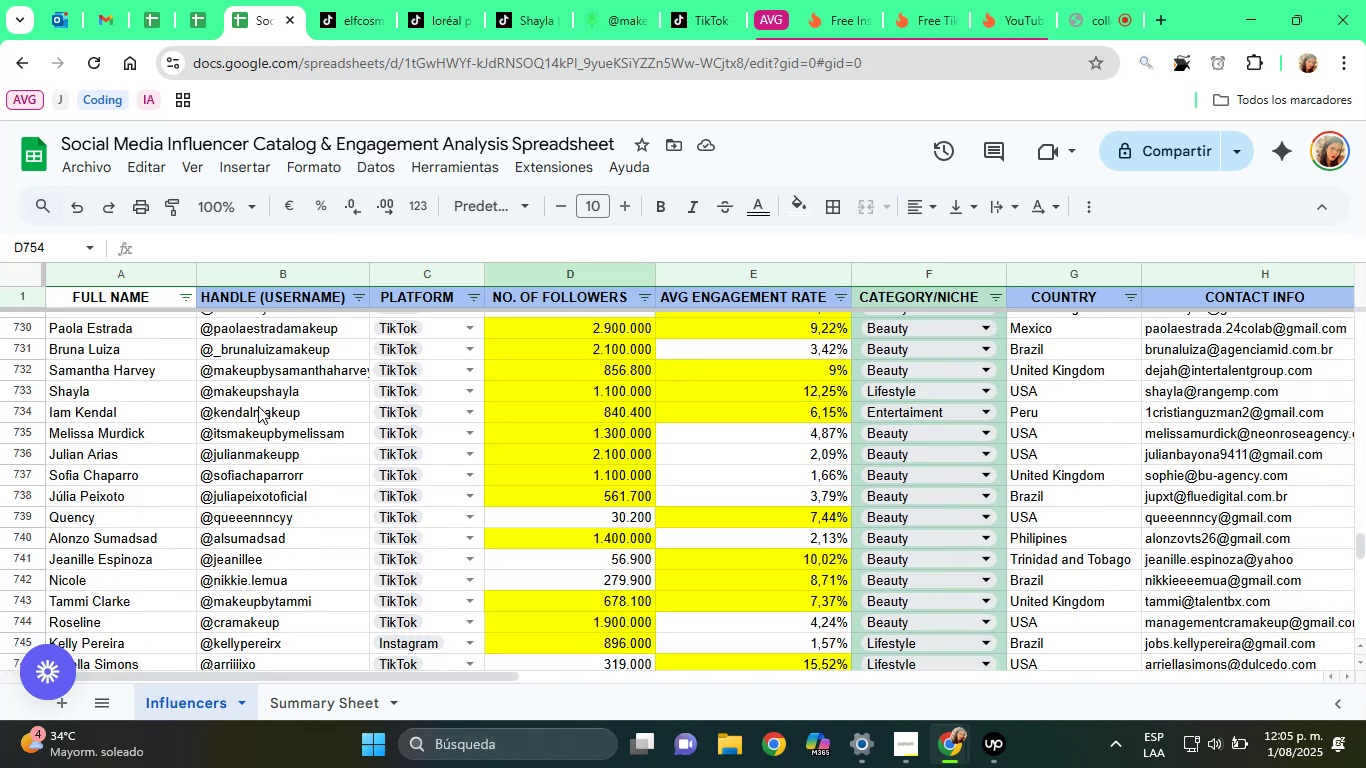 
scroll: coordinate [581, 532], scroll_direction: down, amount: 4.0
 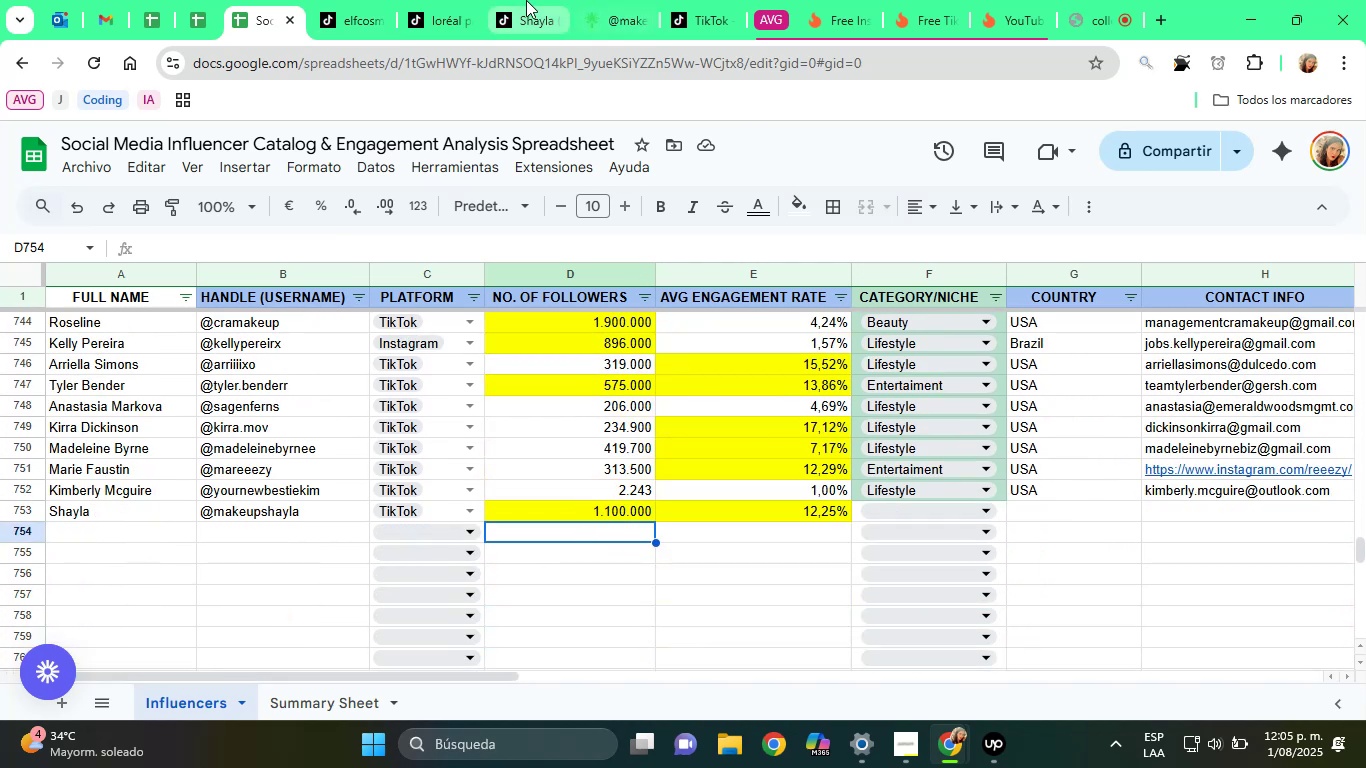 
double_click([548, 24])
 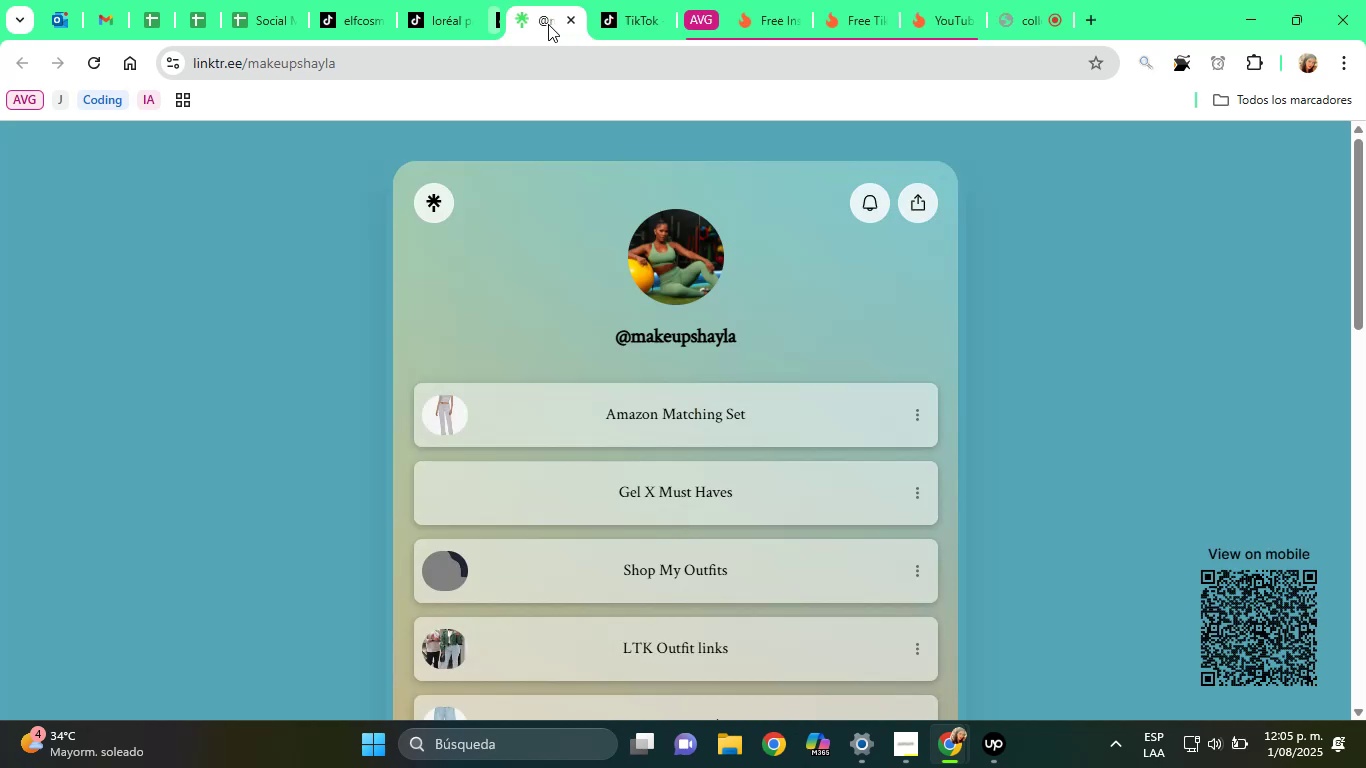 
left_click([548, 24])
 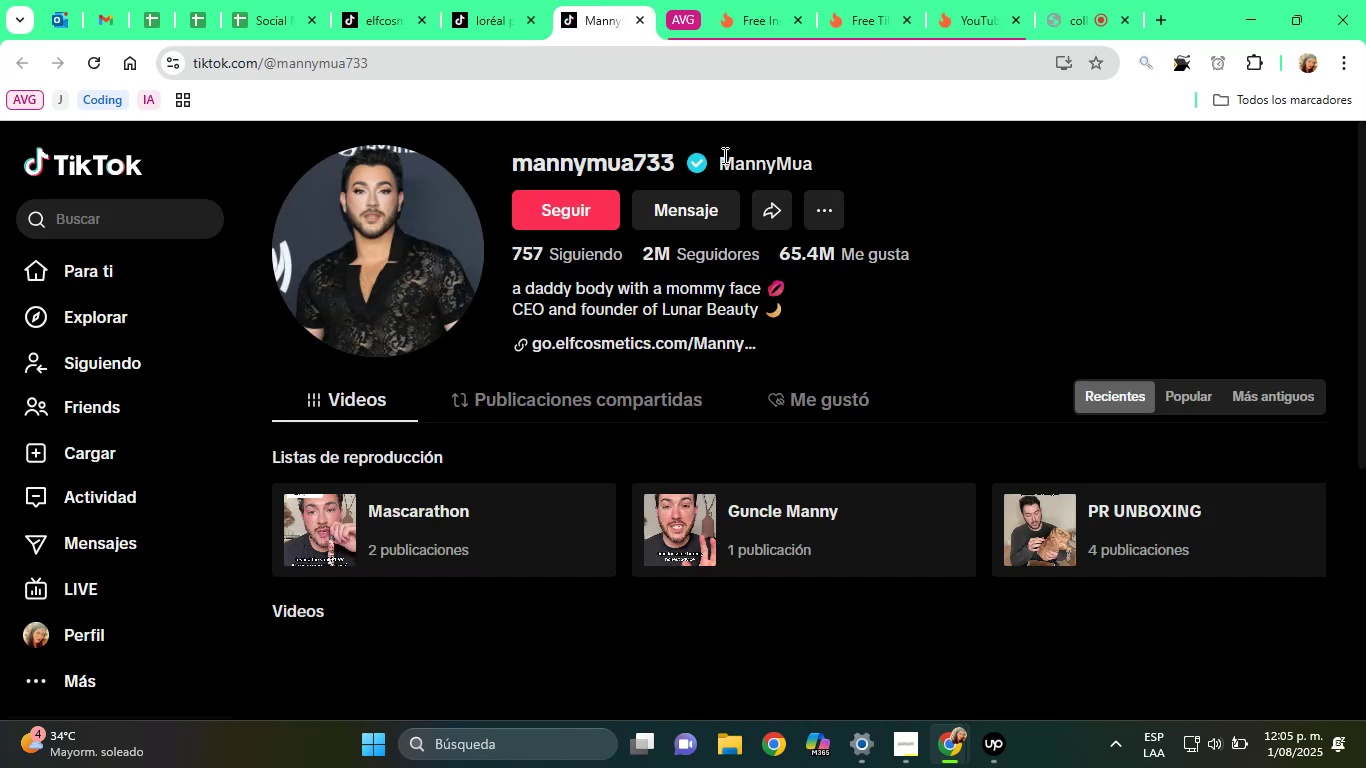 
wait(6.74)
 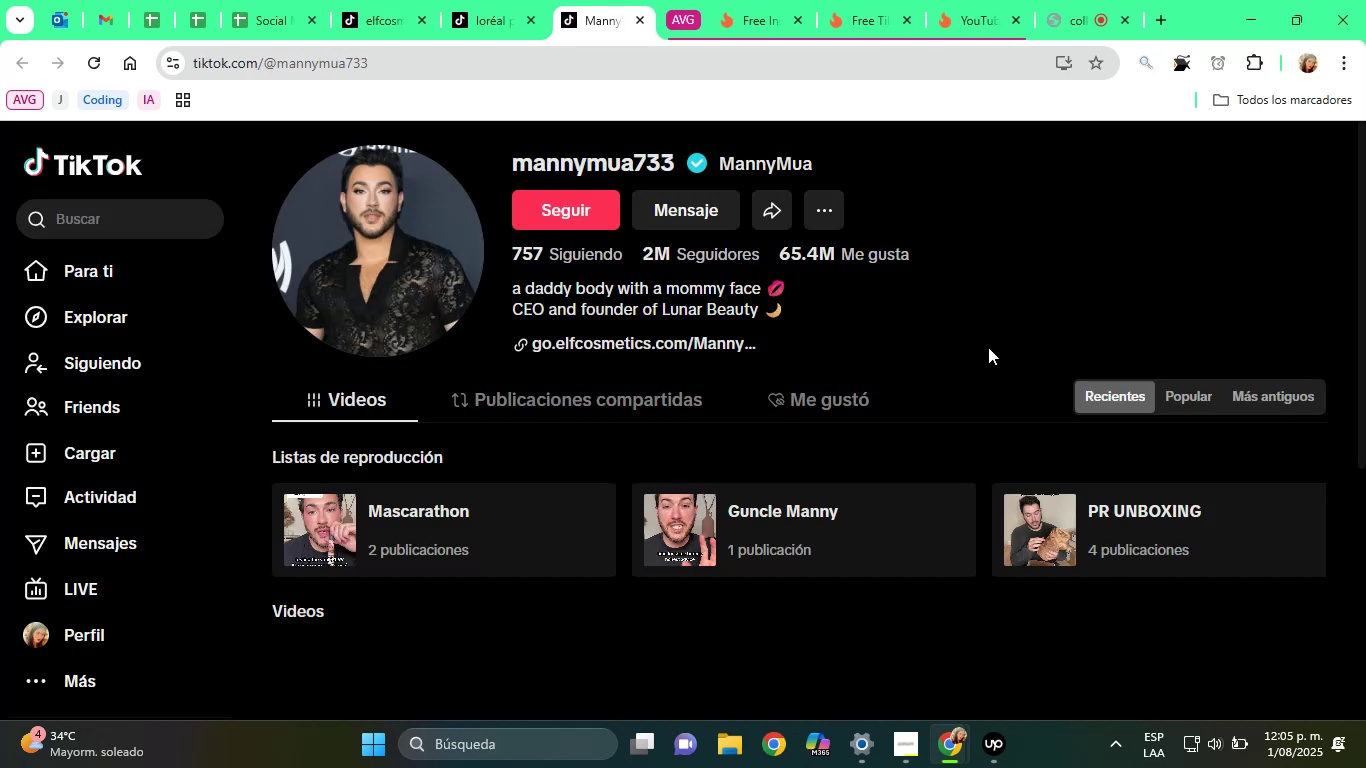 
double_click([617, 167])
 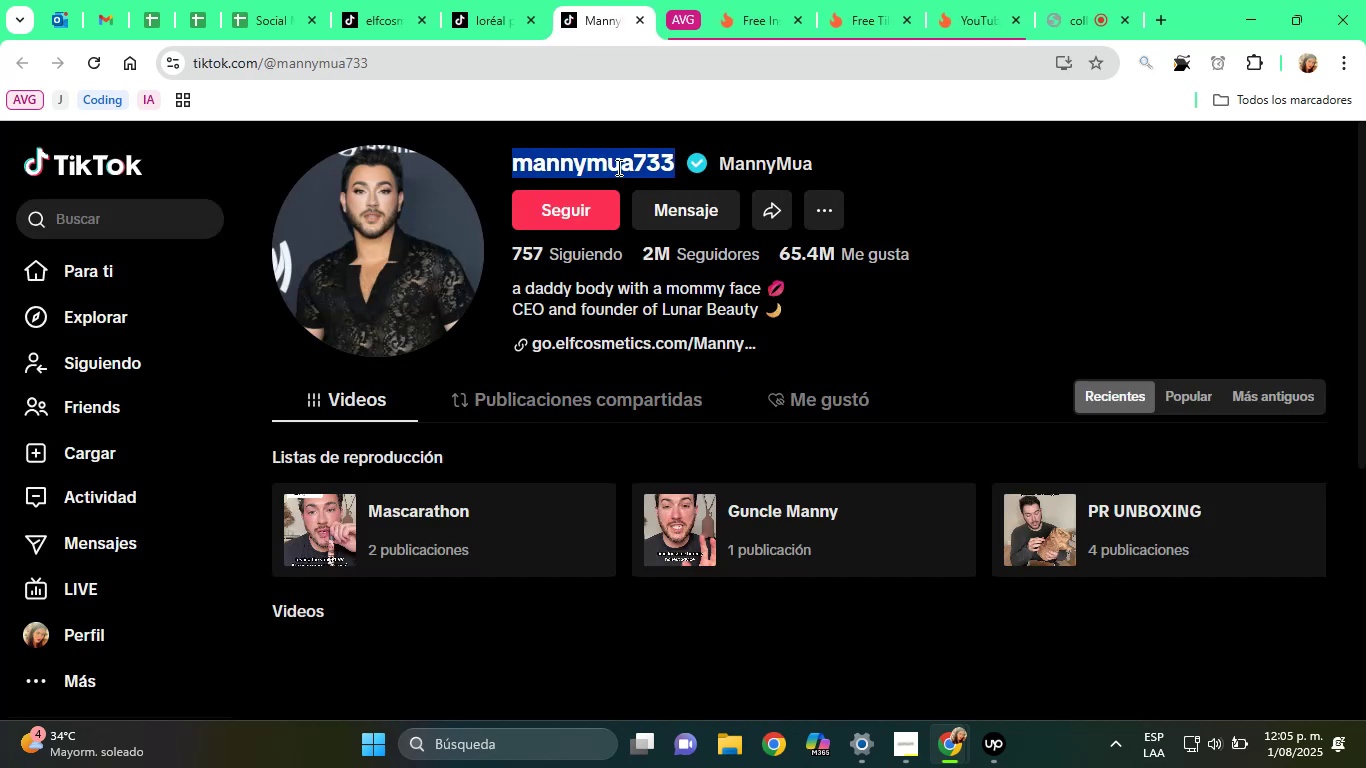 
triple_click([617, 167])
 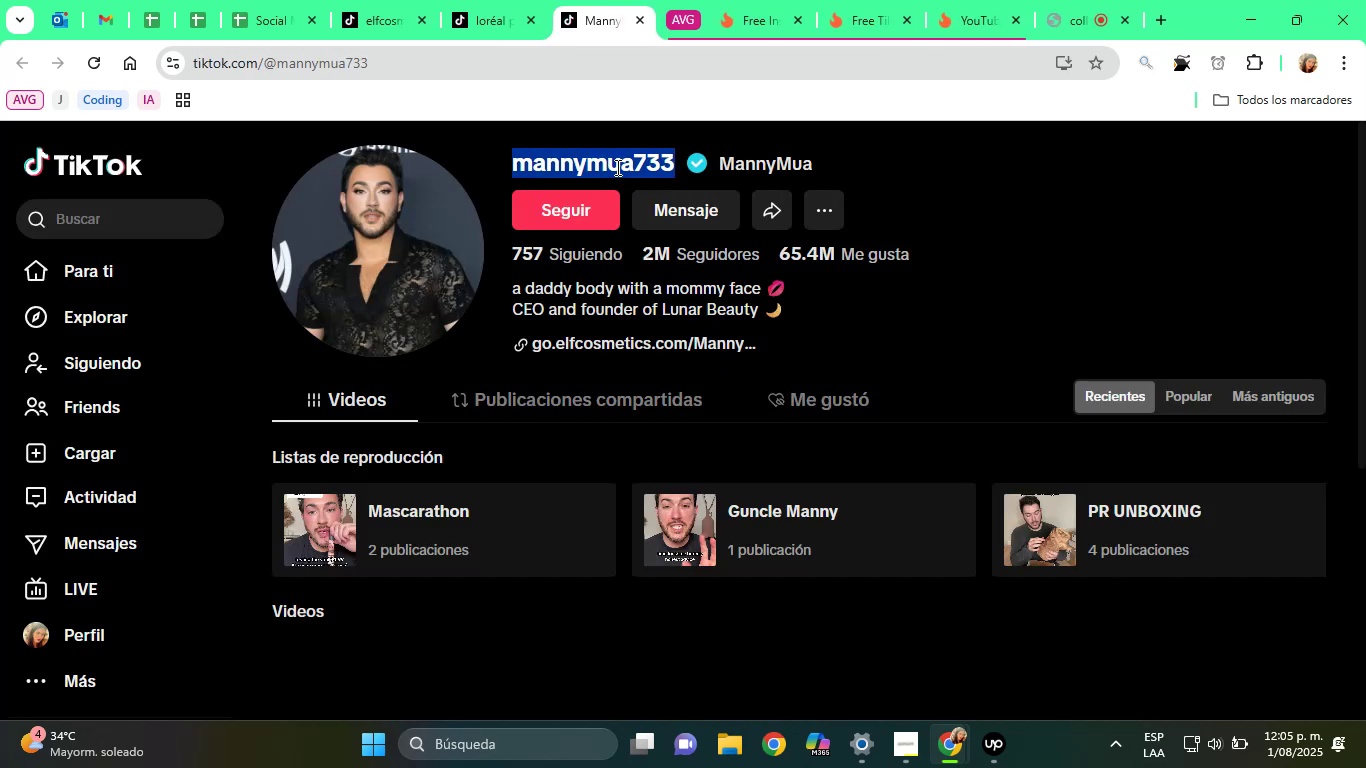 
right_click([616, 167])
 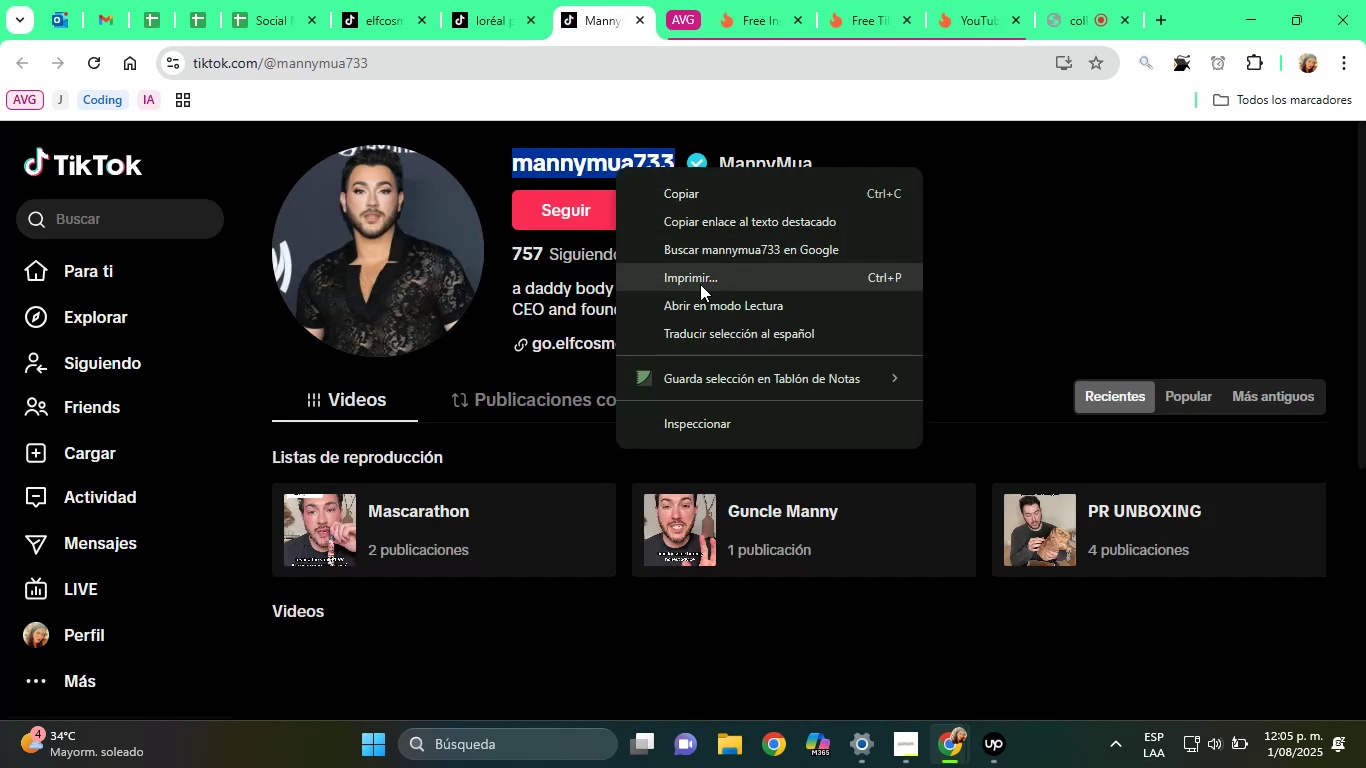 
left_click([696, 252])
 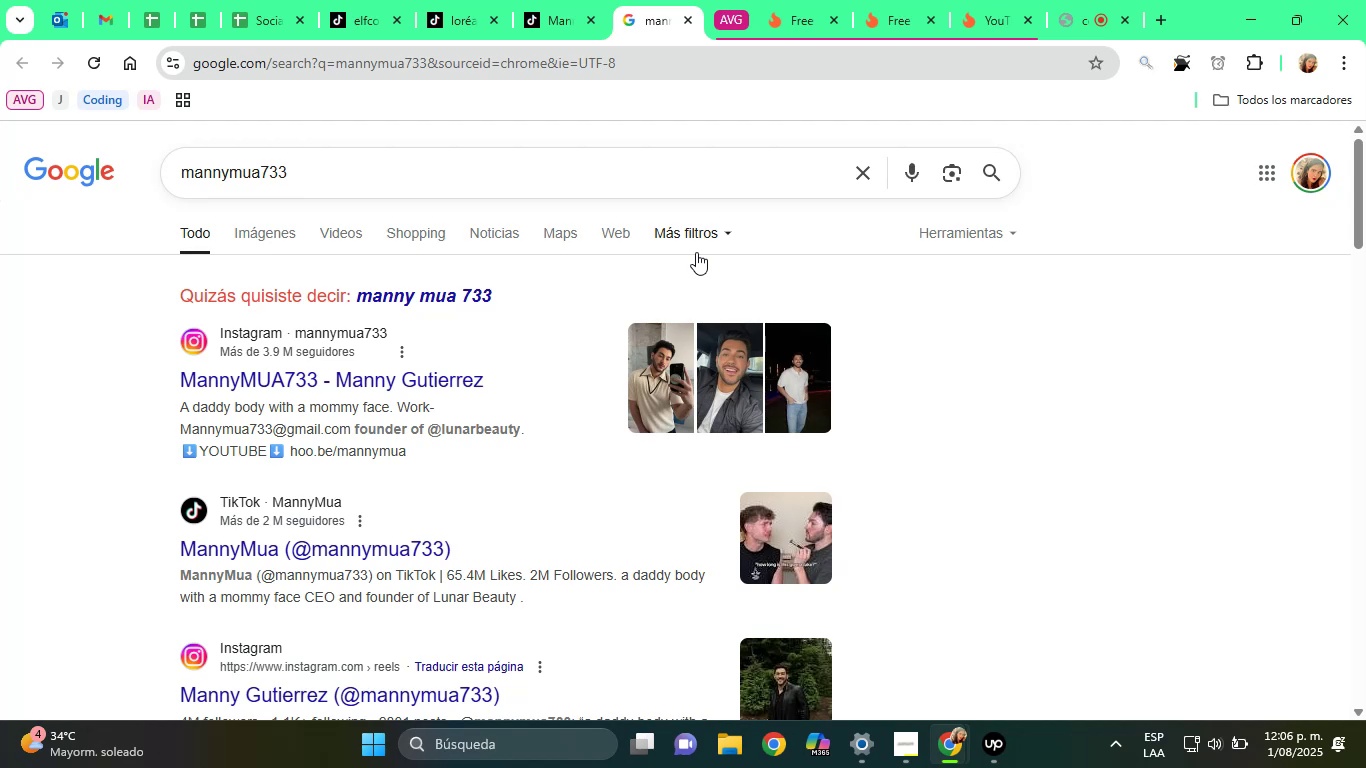 
wait(82.68)
 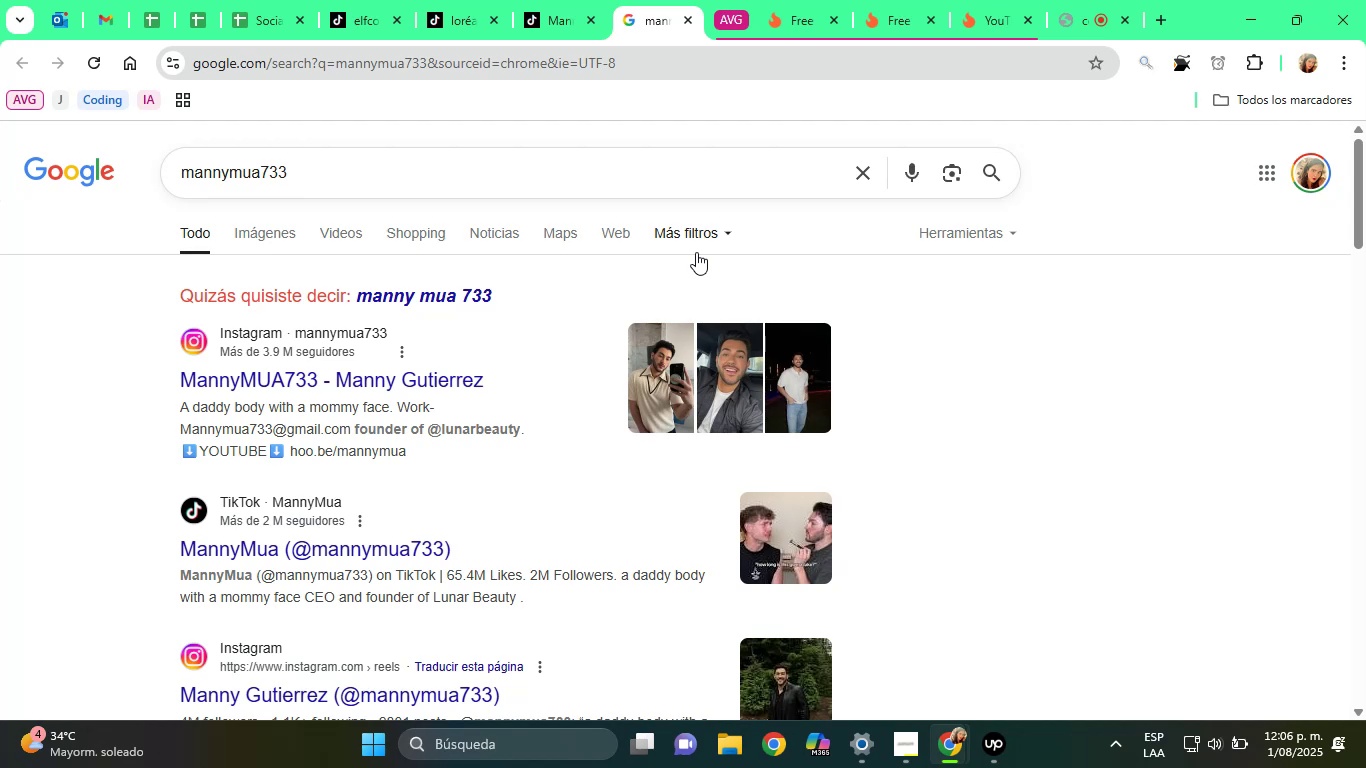 
scroll: coordinate [482, 354], scroll_direction: down, amount: 1.0
 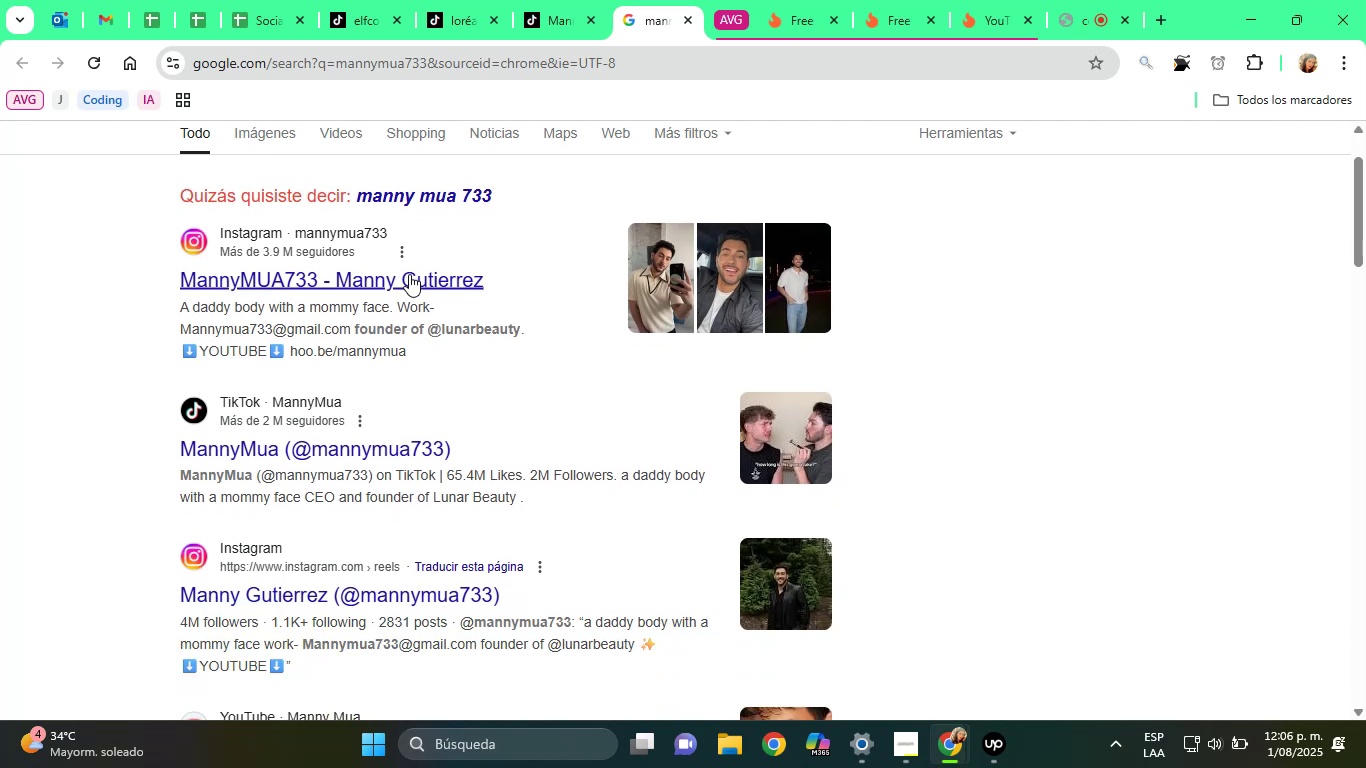 
left_click([399, 268])
 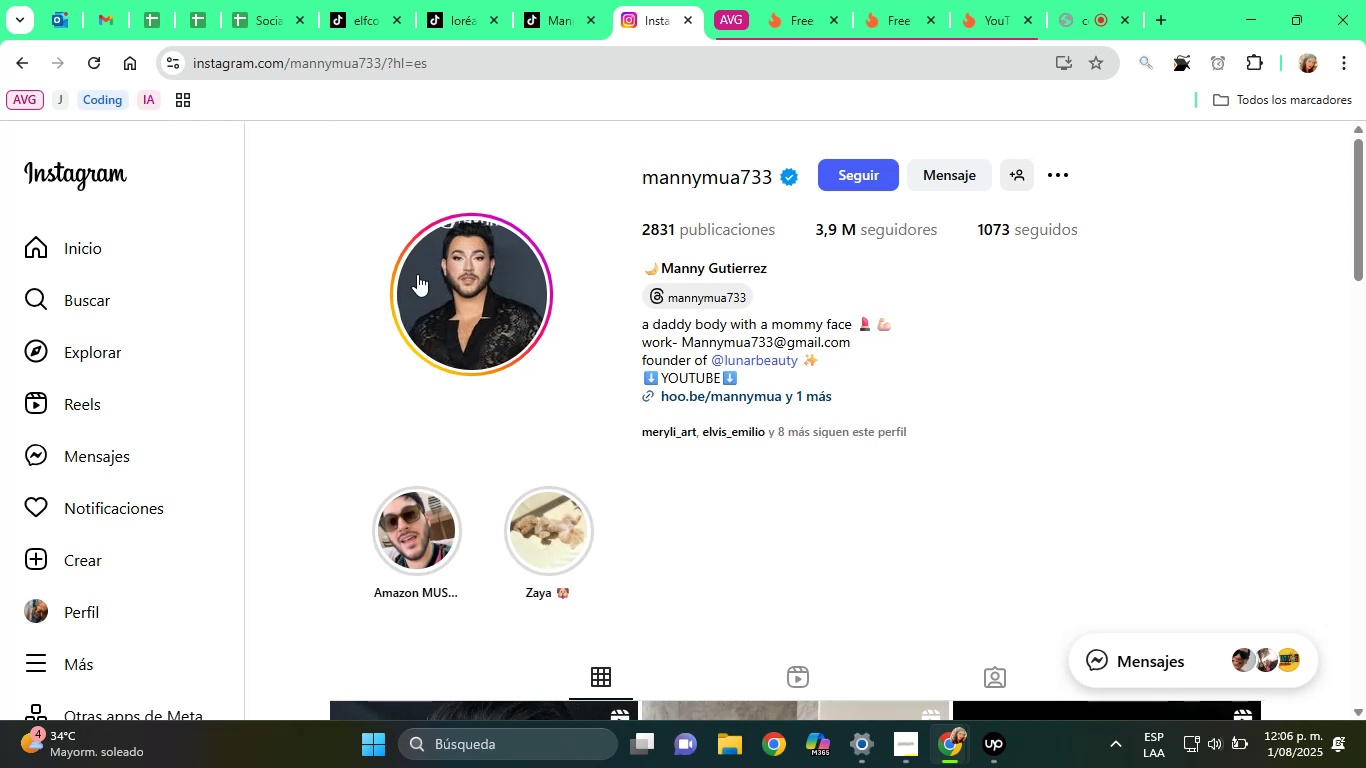 
wait(18.18)
 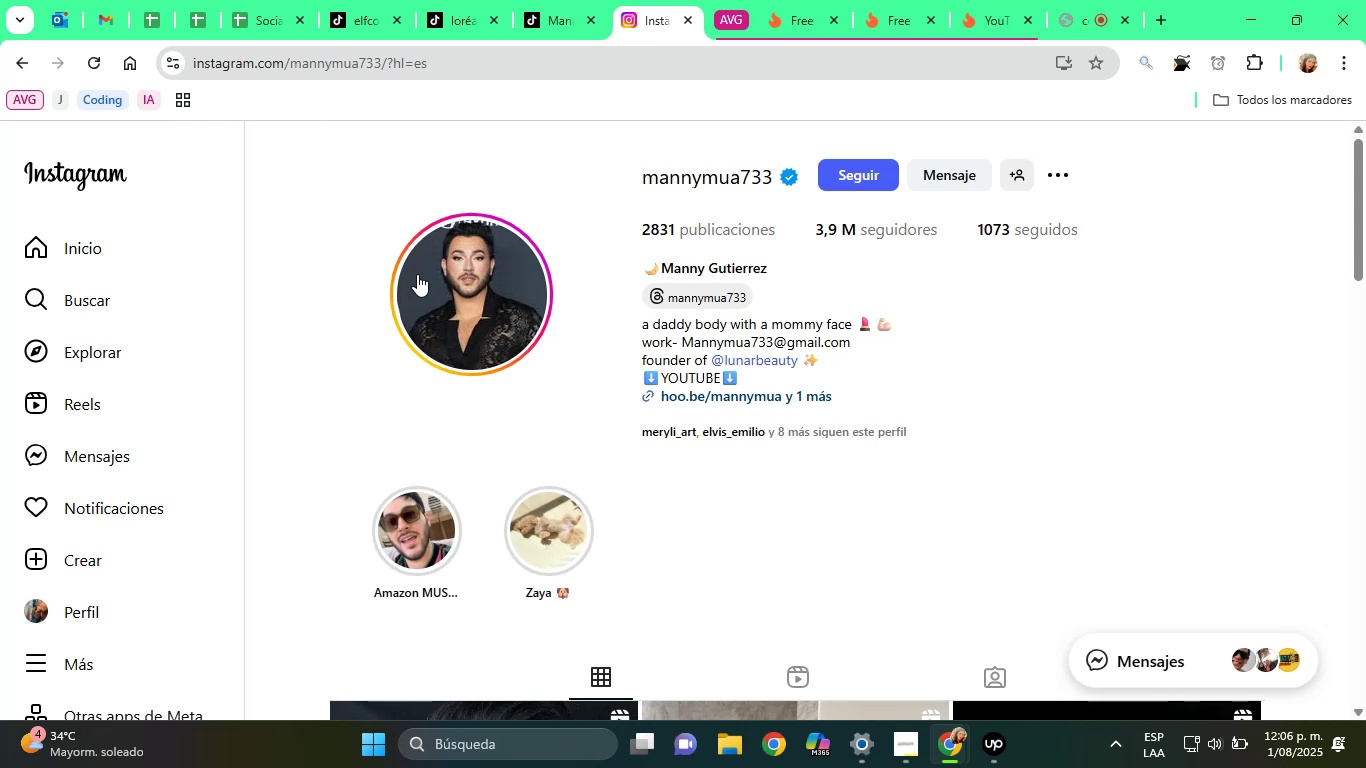 
left_click([820, 397])
 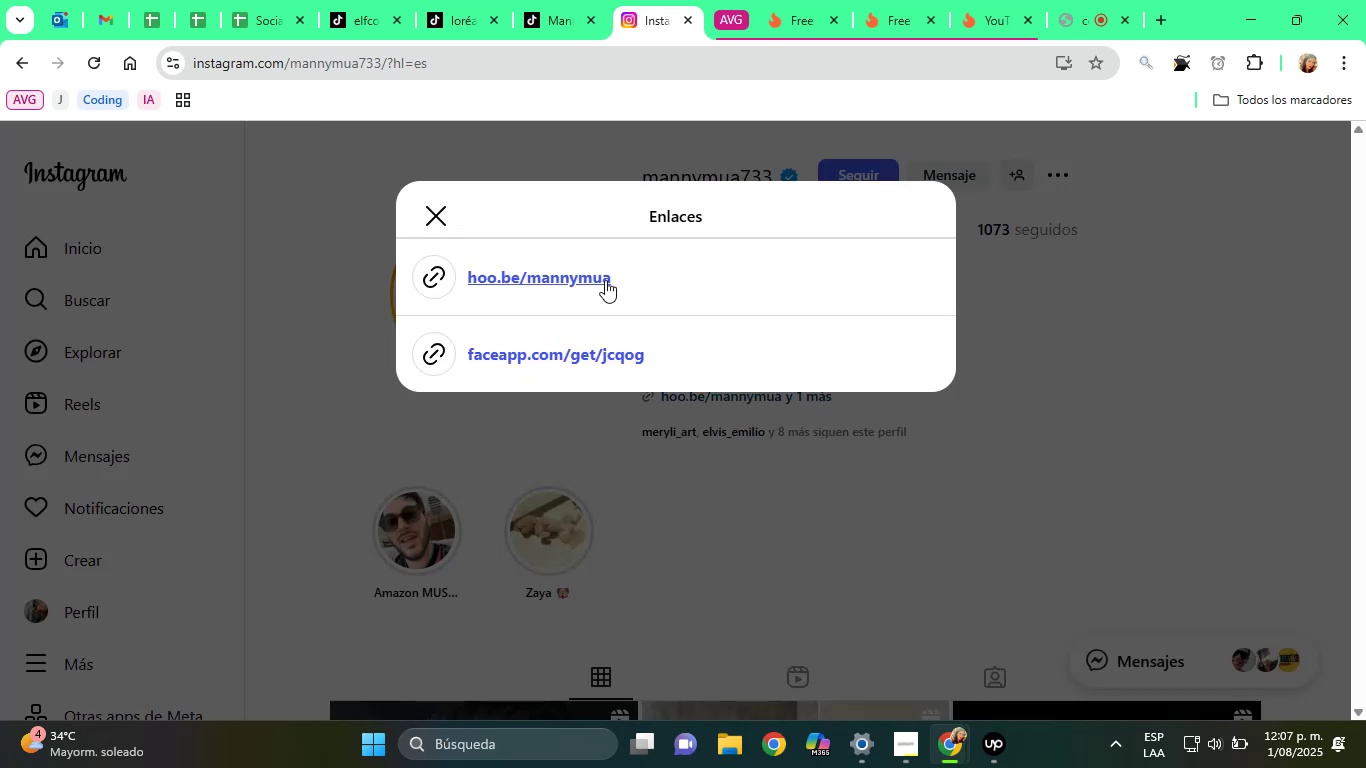 
right_click([584, 270])
 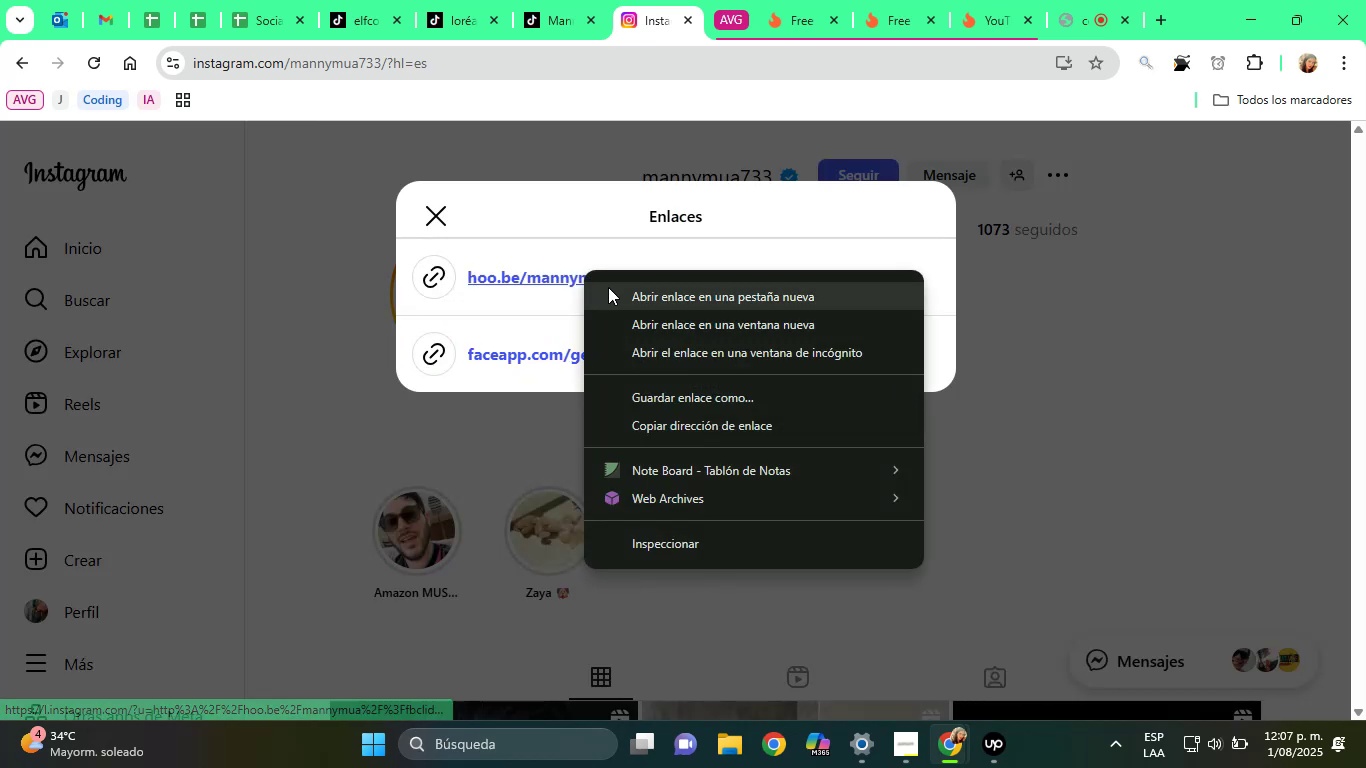 
left_click([608, 287])
 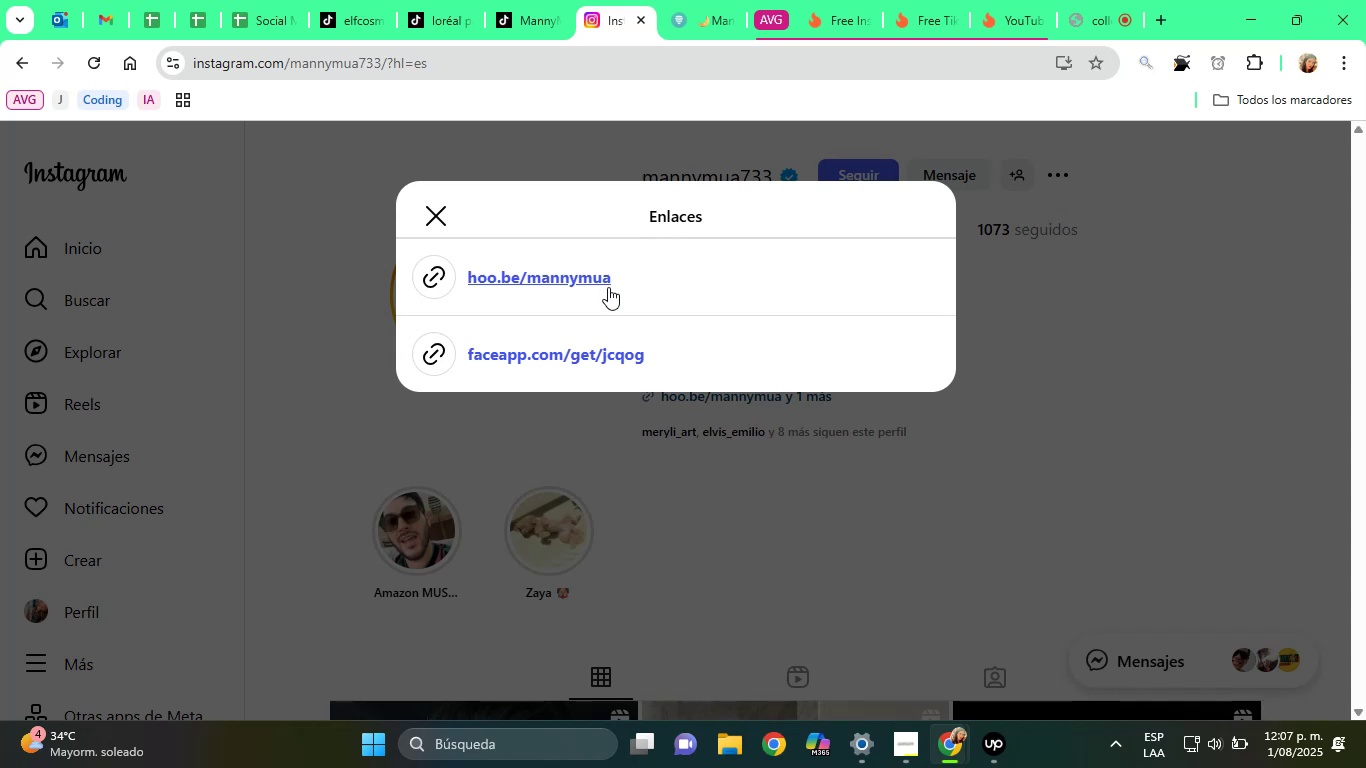 
wait(19.95)
 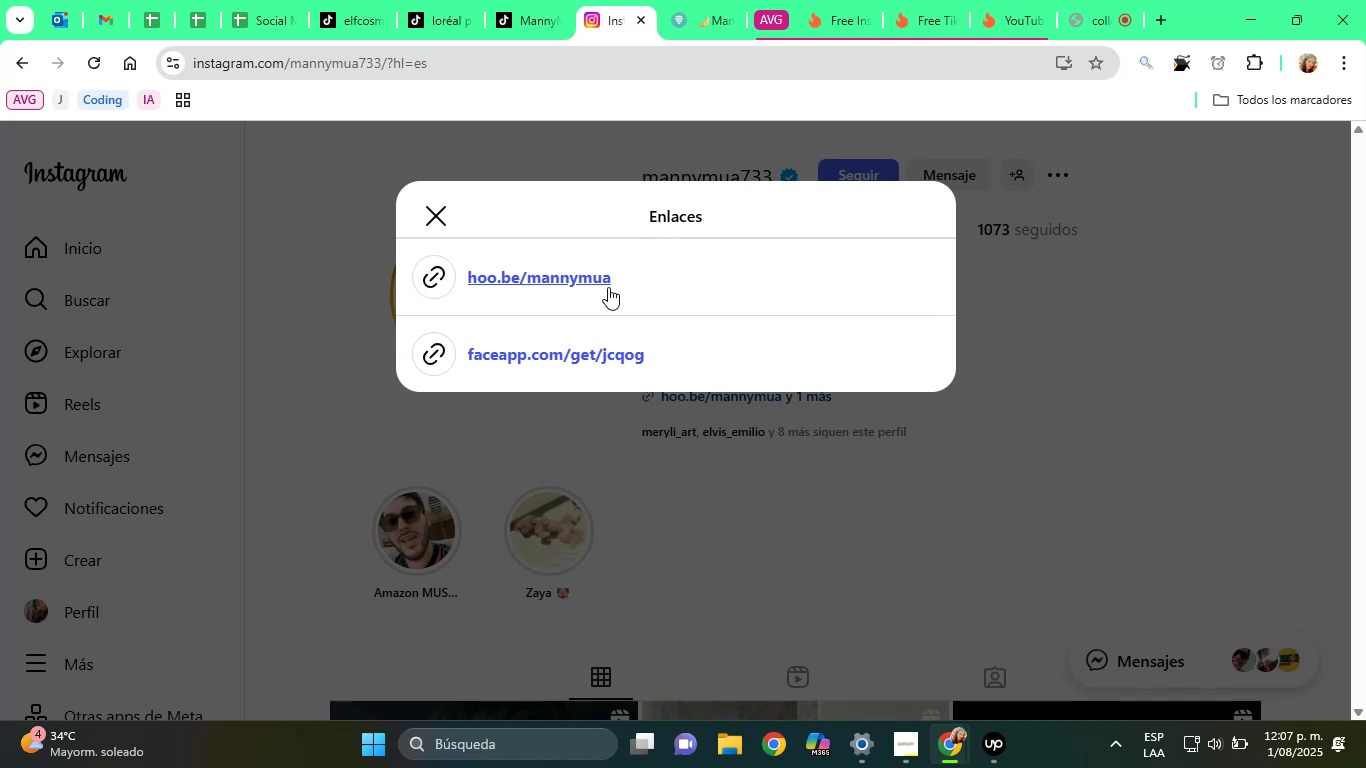 
left_click([718, 0])
 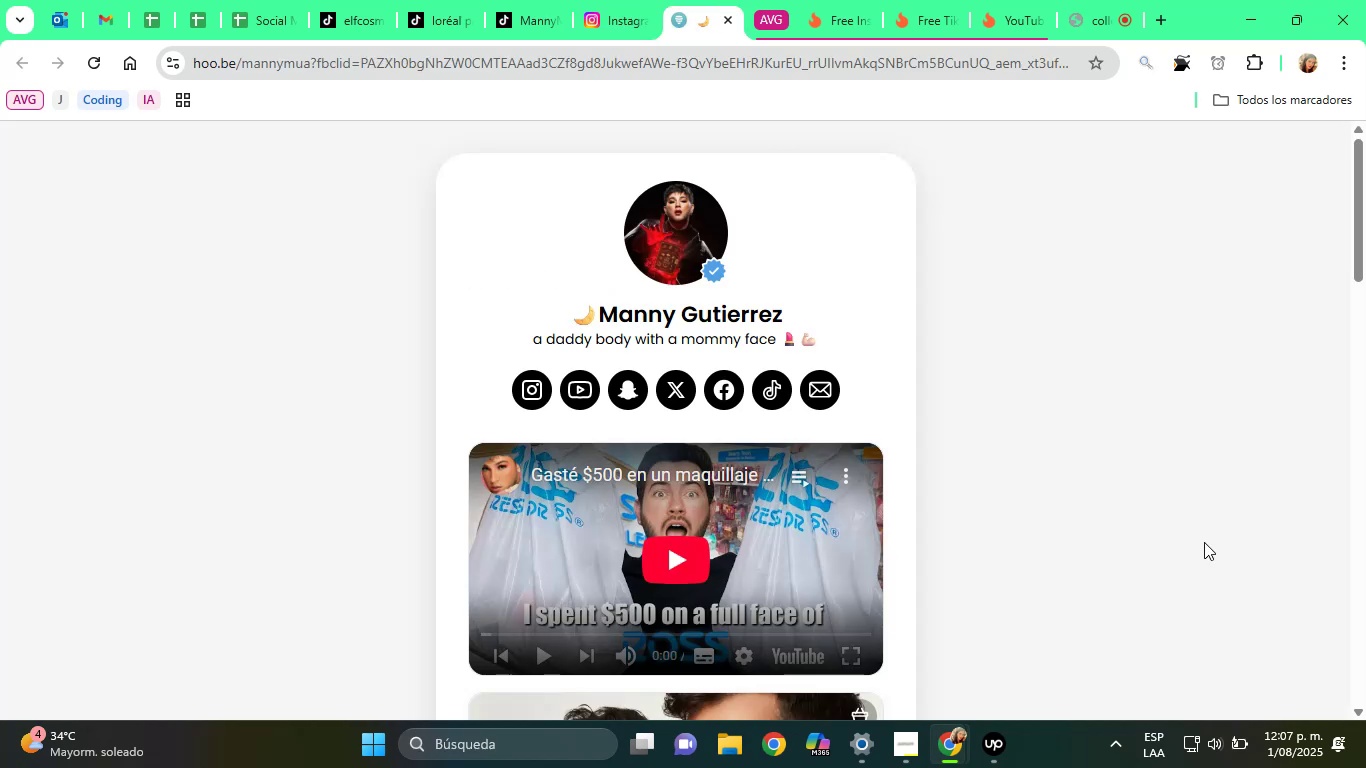 
scroll: coordinate [966, 419], scroll_direction: down, amount: 1.0
 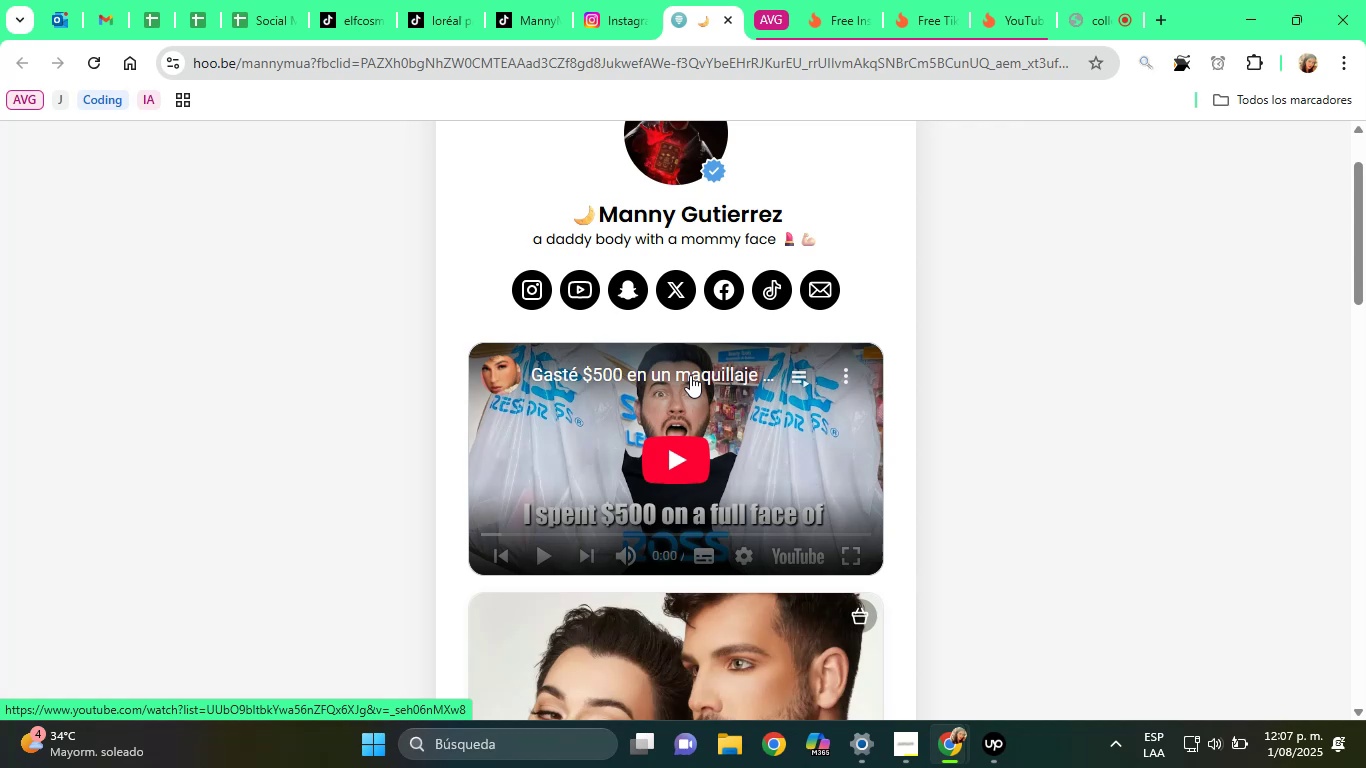 
wait(13.69)
 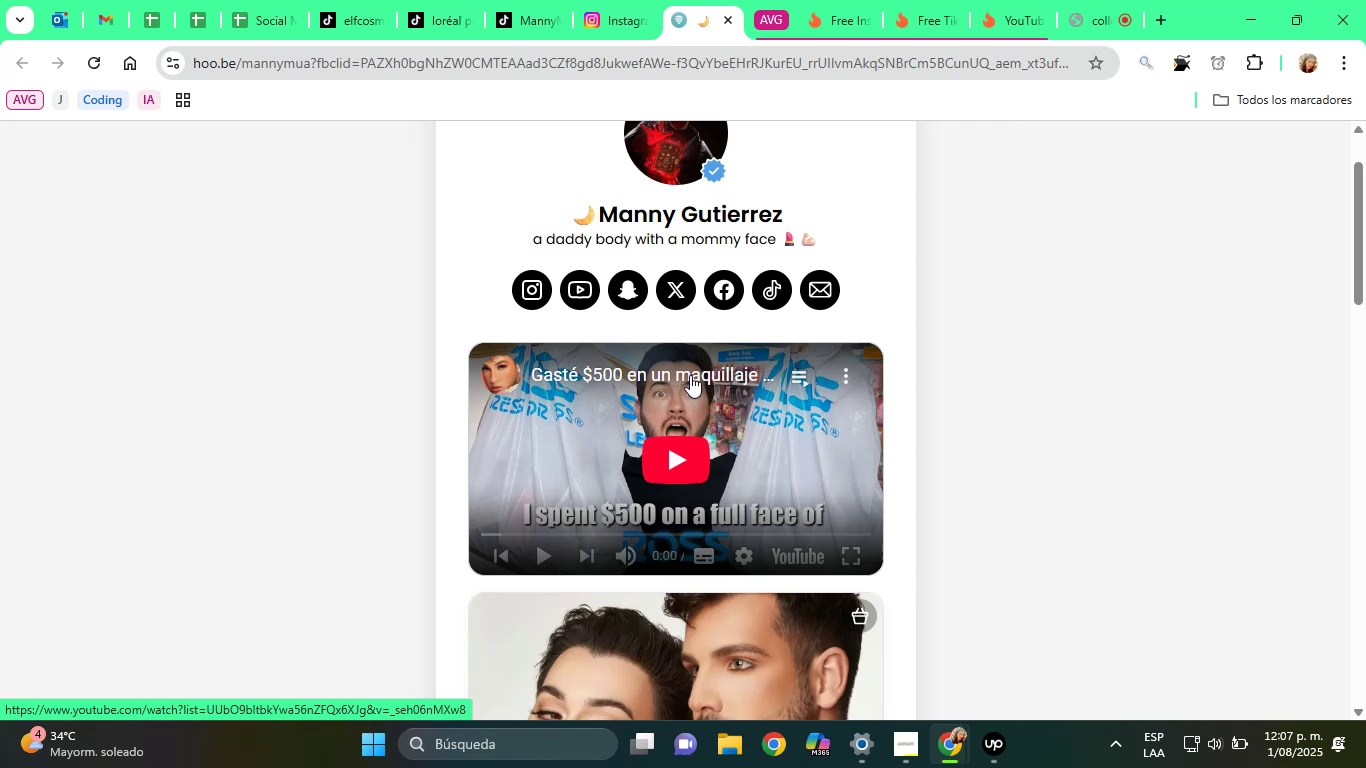 
scroll: coordinate [747, 347], scroll_direction: down, amount: 24.0
 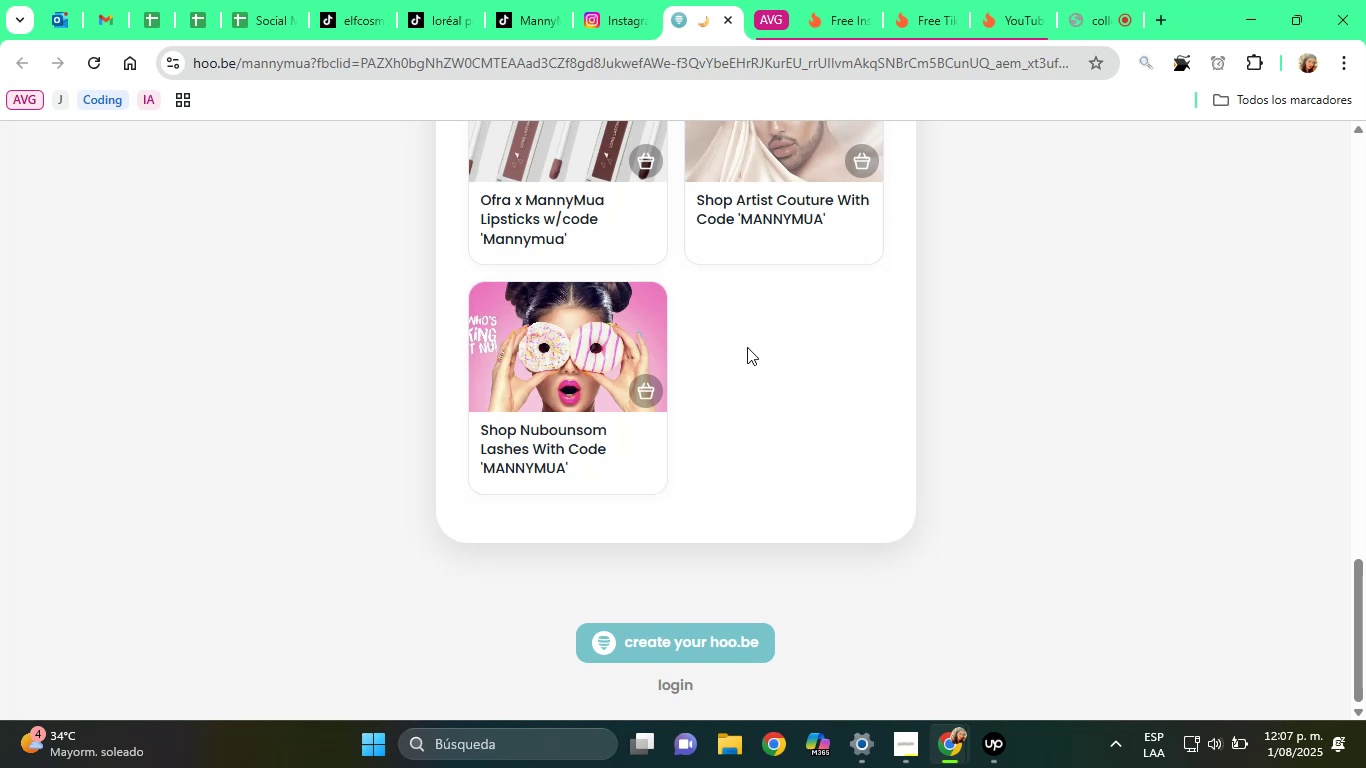 
wait(11.81)
 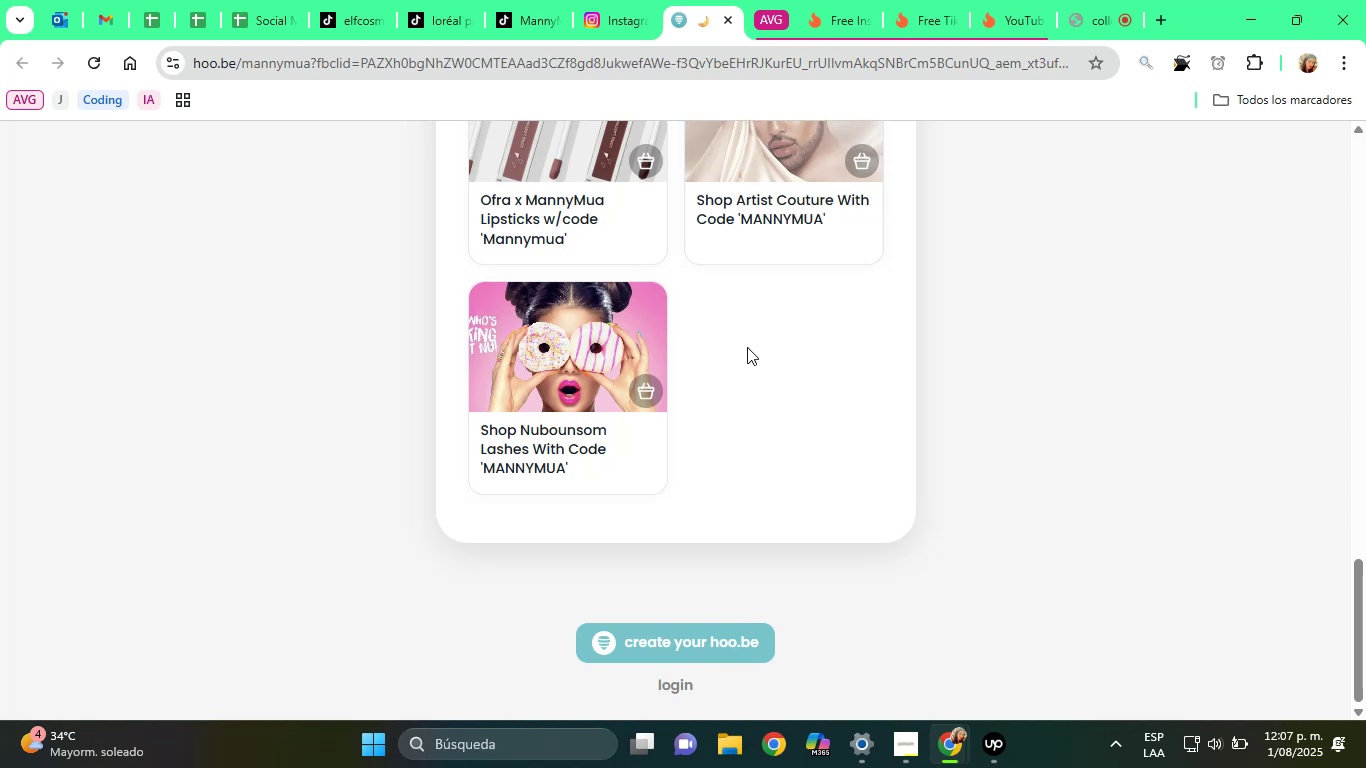 
scroll: coordinate [629, 369], scroll_direction: up, amount: 19.0
 